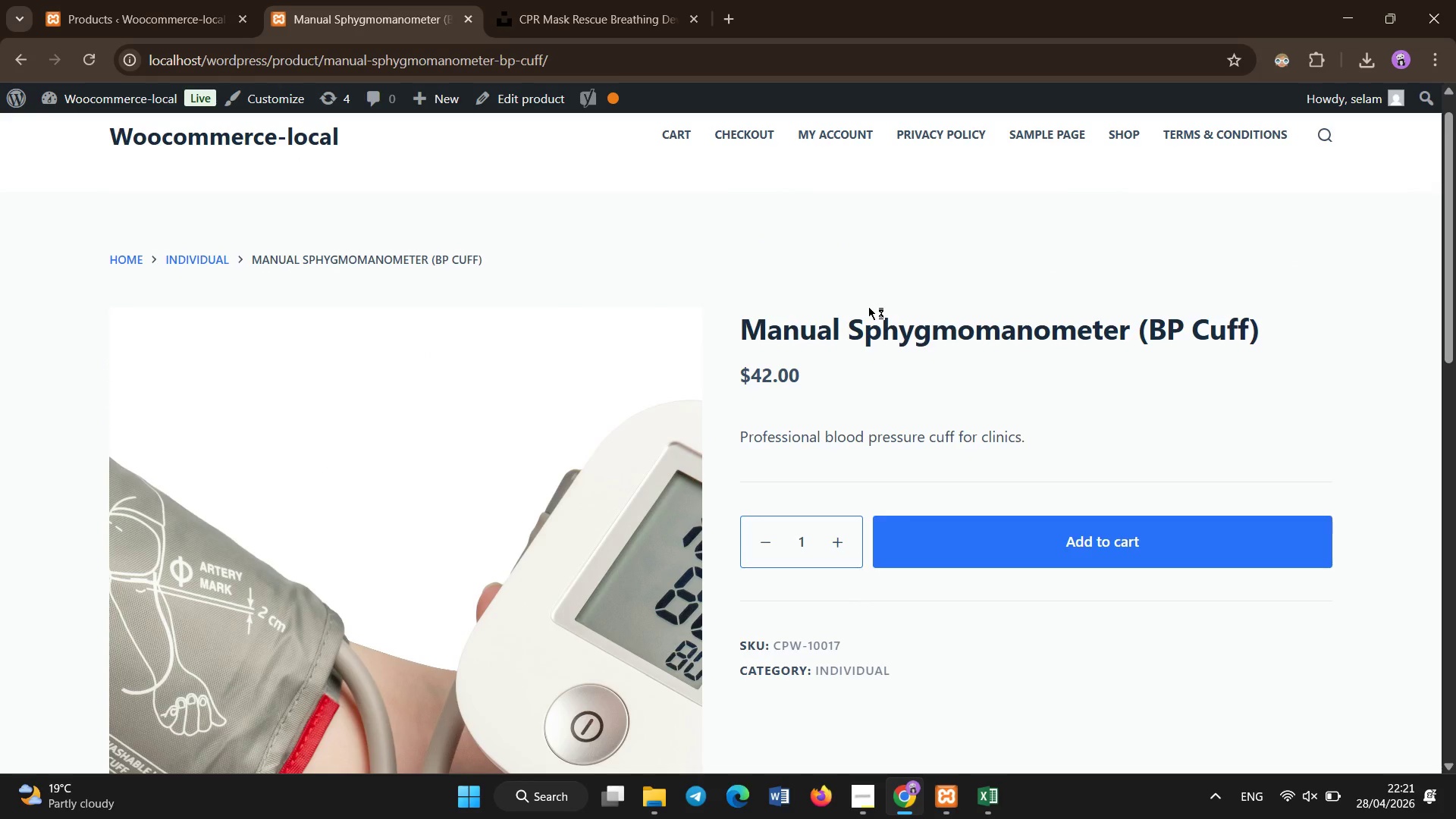 
key(Control+ControlLeft)
 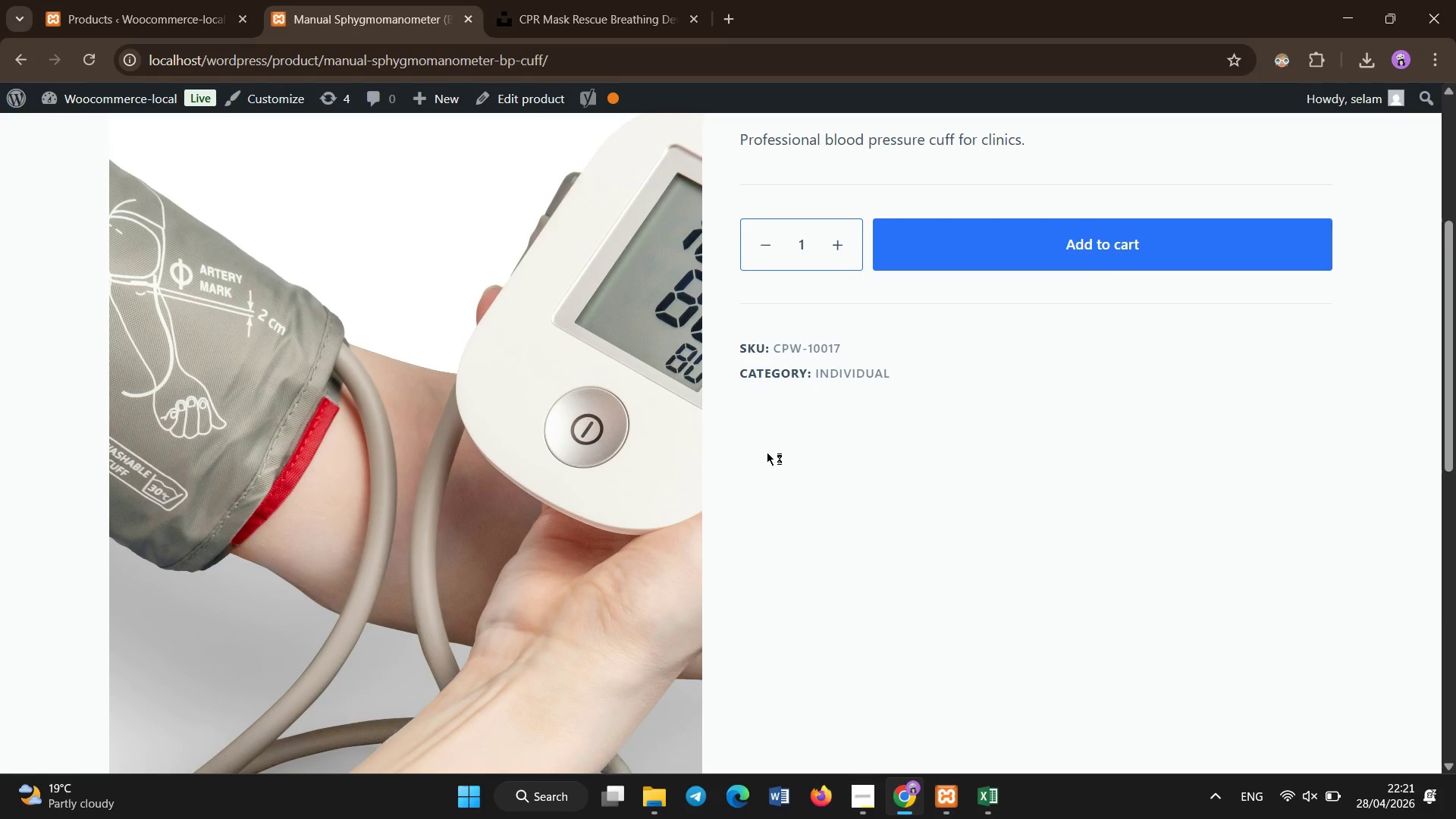 
key(Control+ControlLeft)
 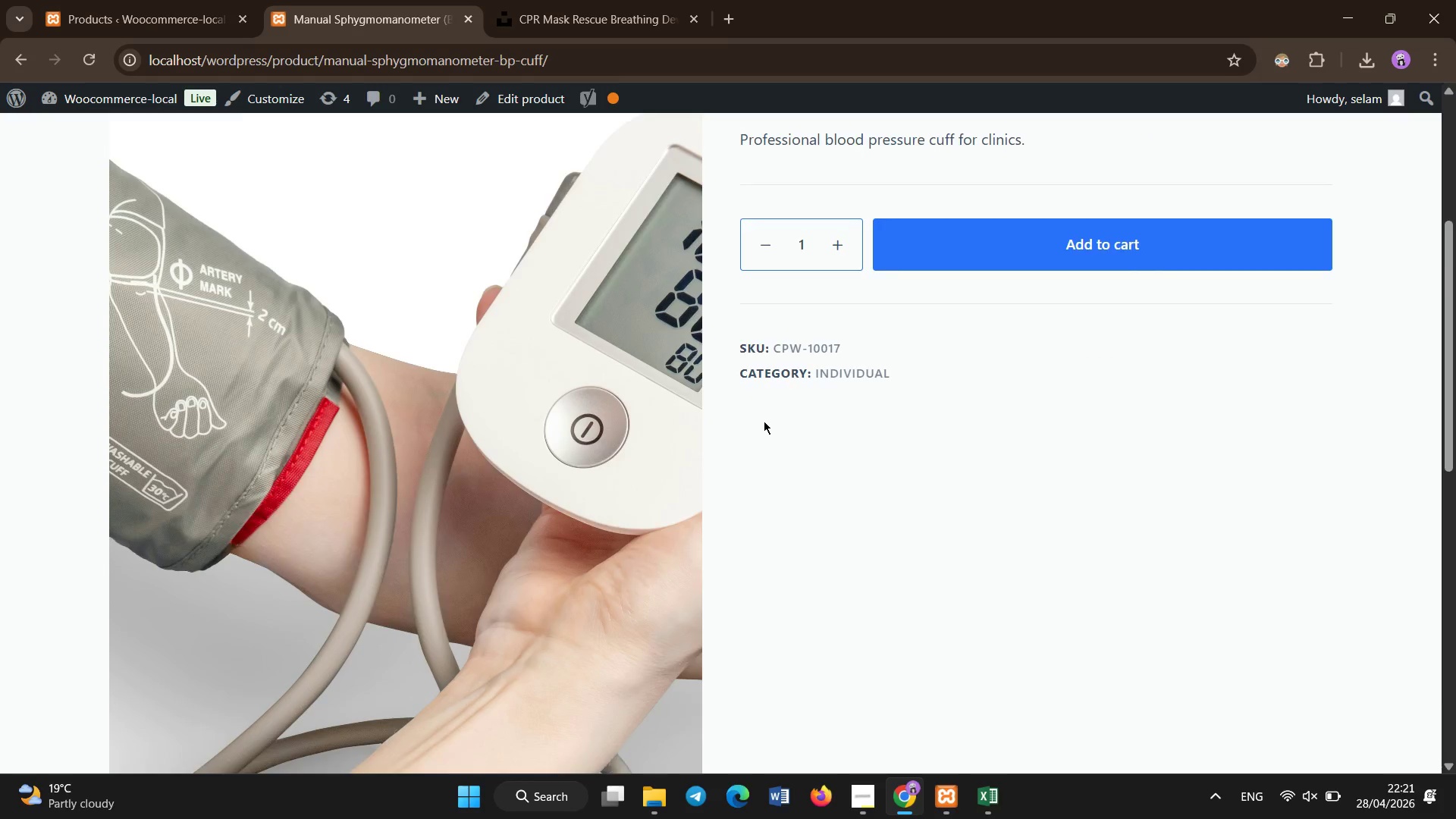 
scroll: coordinate [764, 421], scroll_direction: down, amount: 7.0
 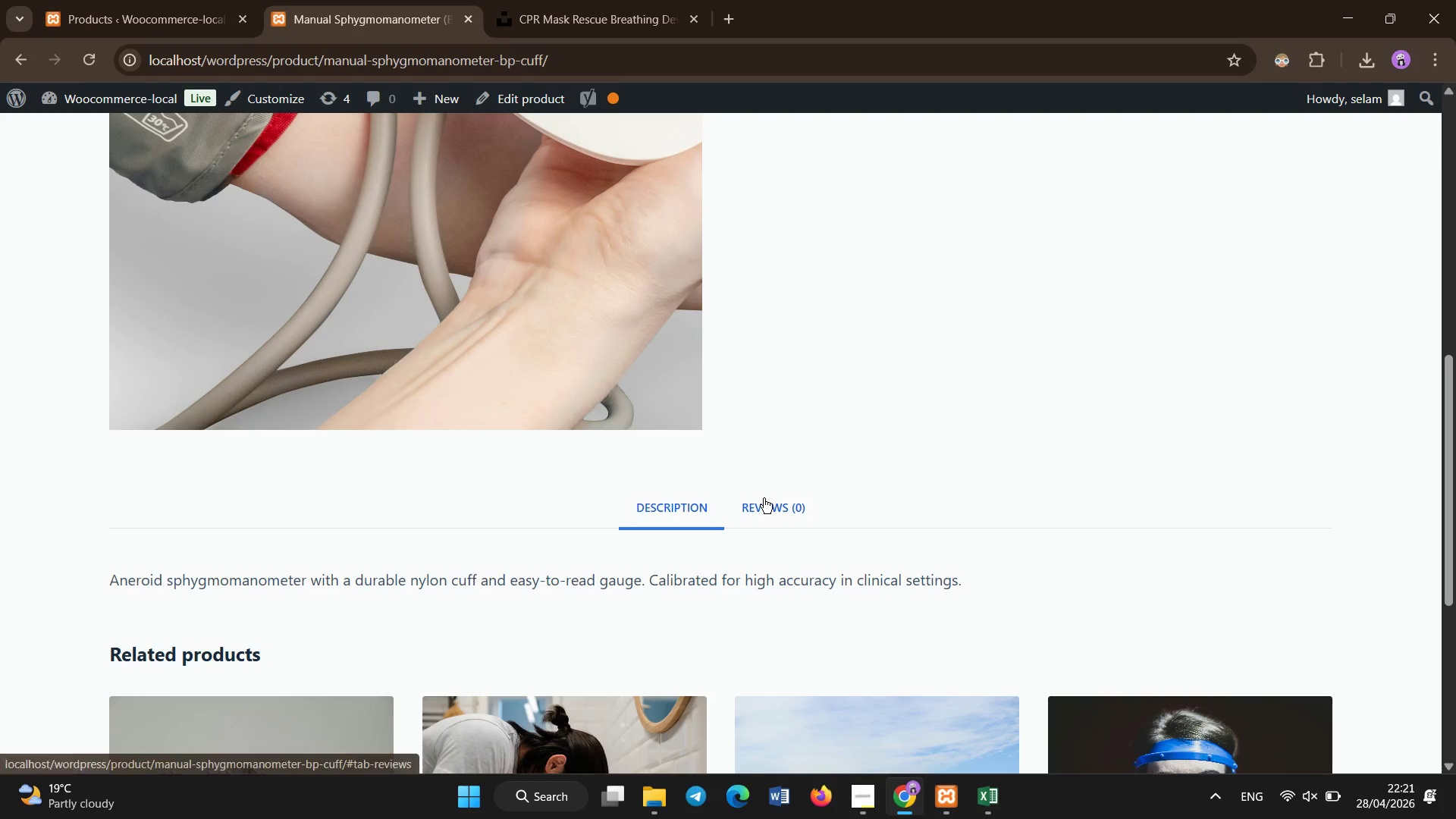 
left_click([764, 499])
 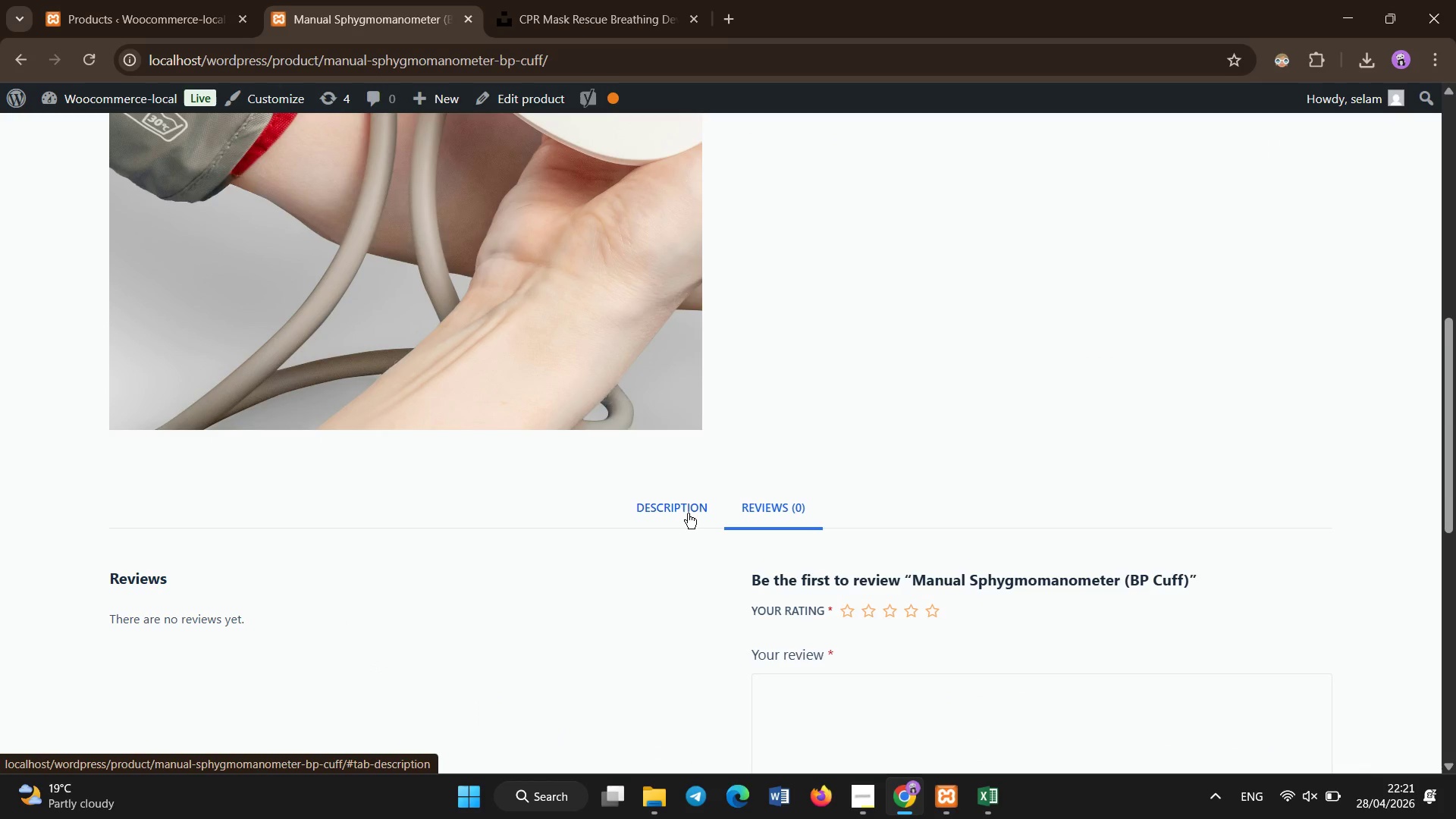 
left_click([686, 513])
 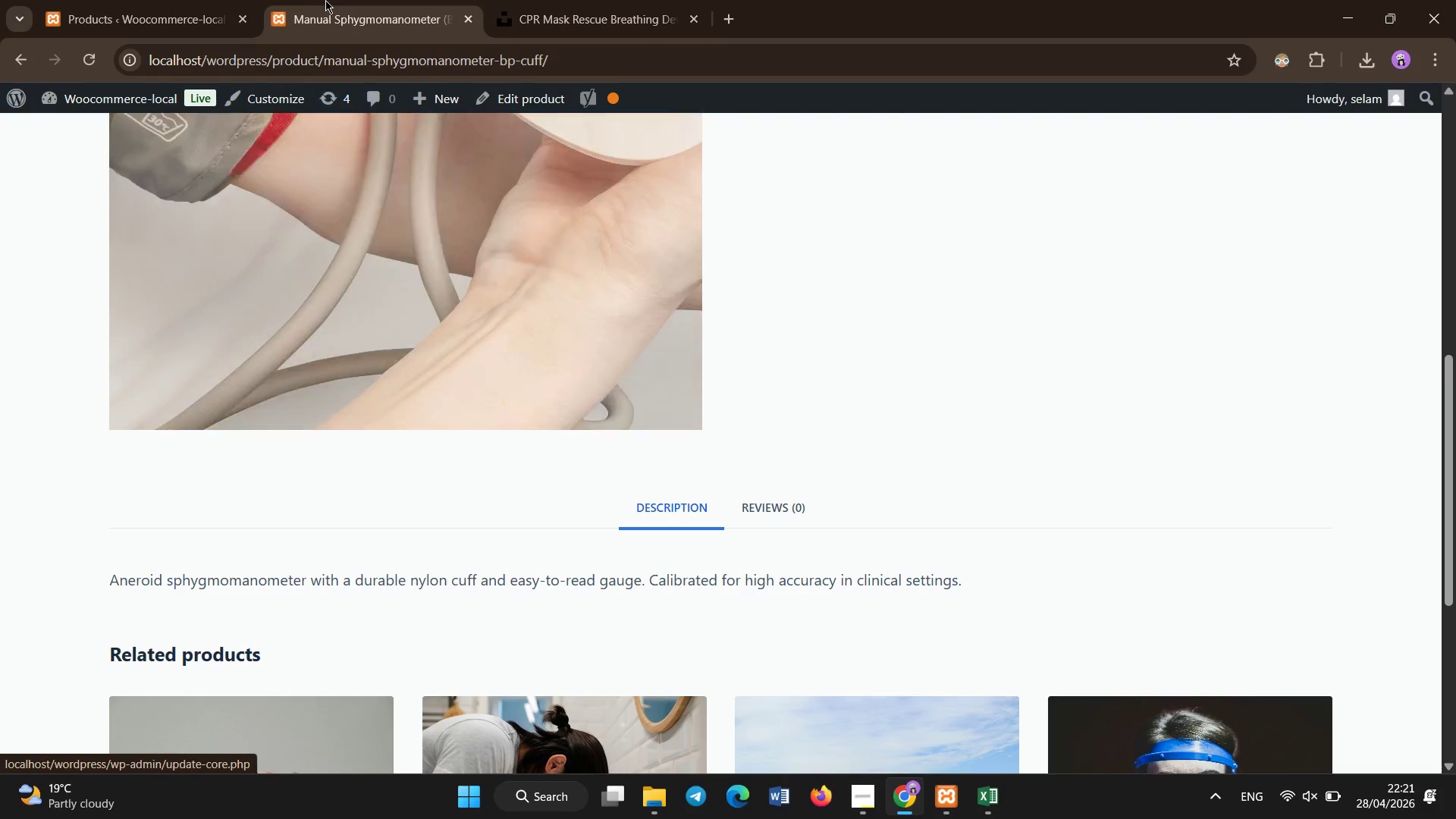 
hold_key(key=ControlLeft, duration=0.66)
left_click([124, 0])
 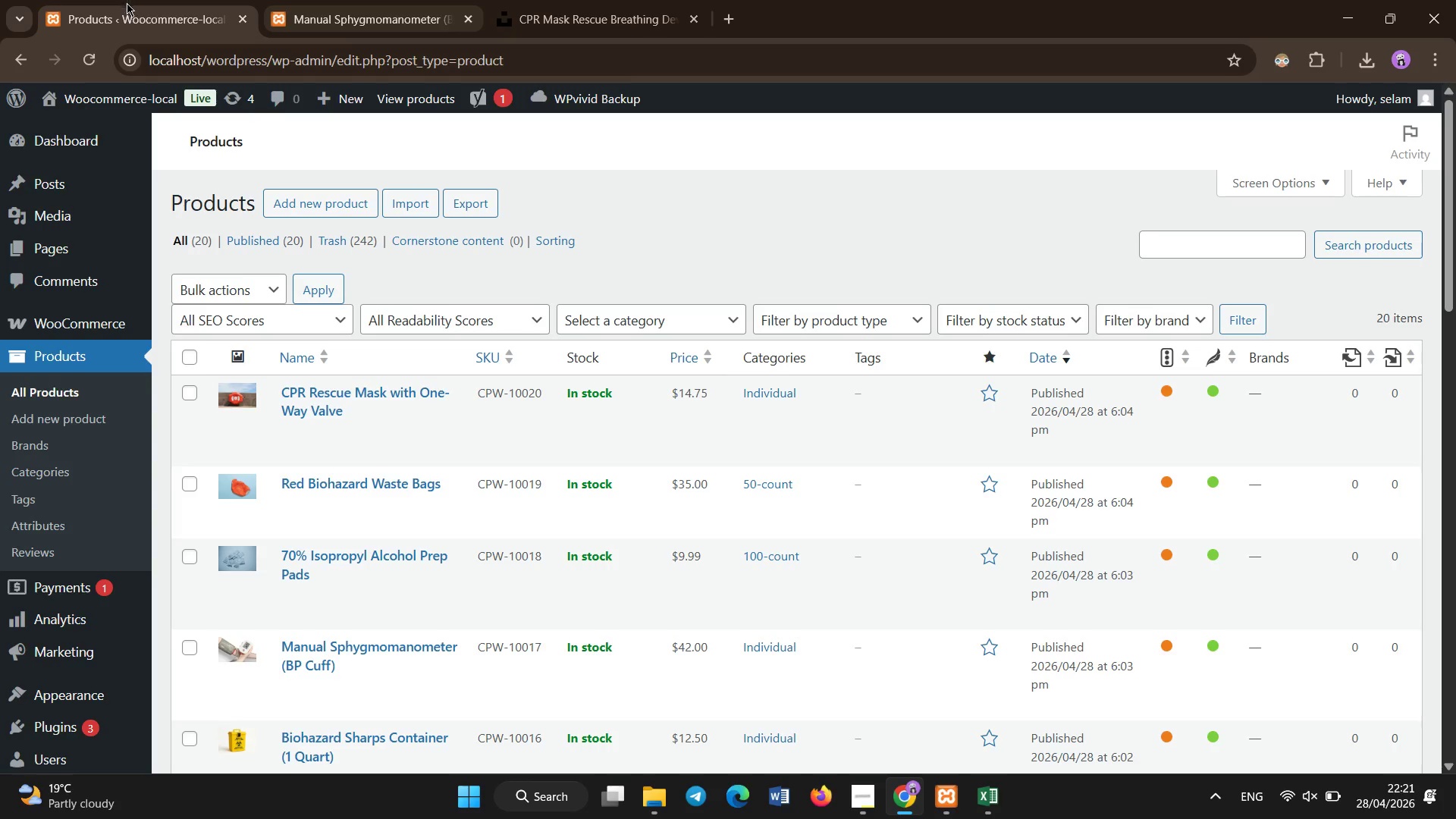 
hold_key(key=ControlLeft, duration=0.67)
 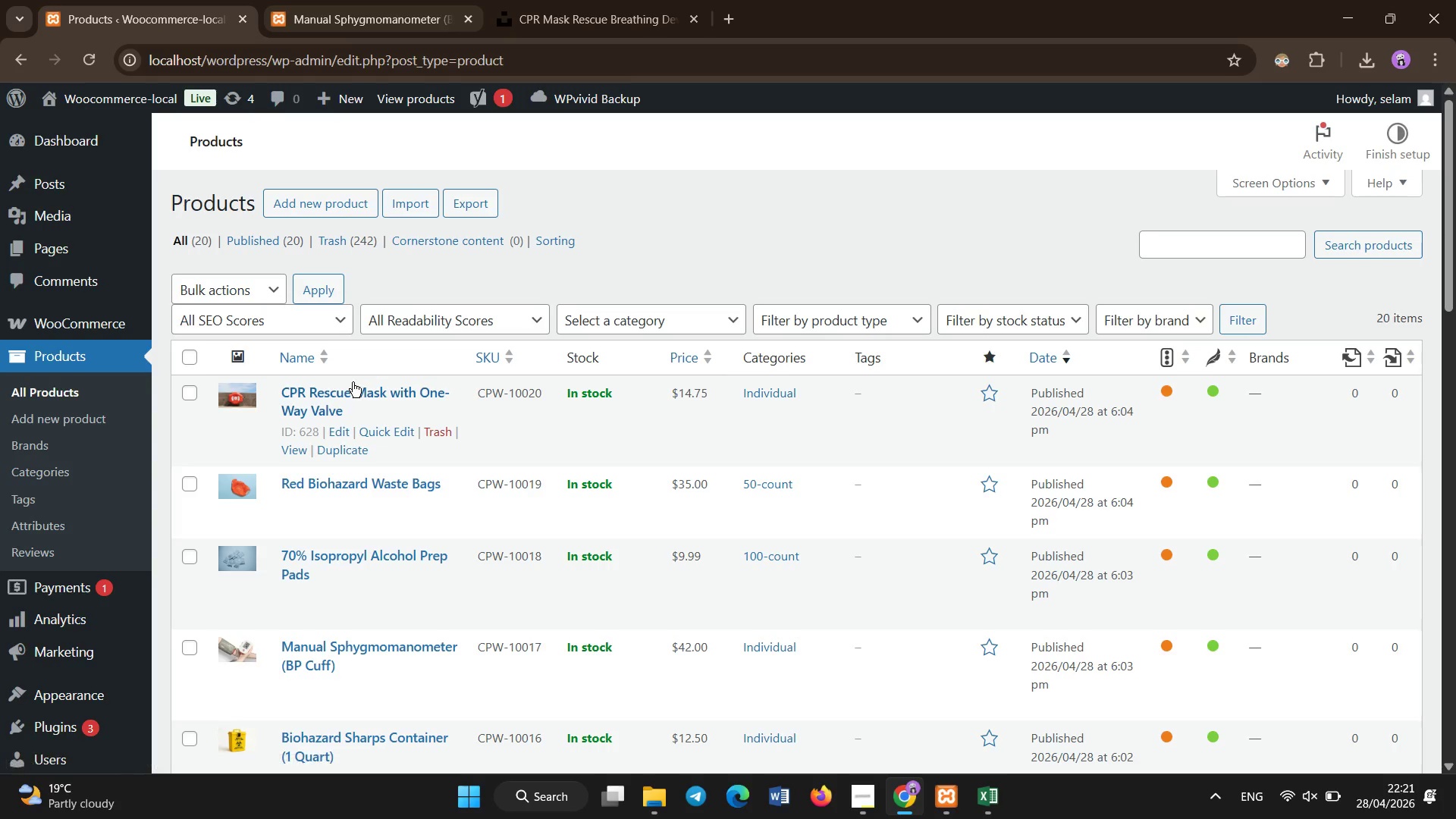 
key(Control+ControlLeft)
 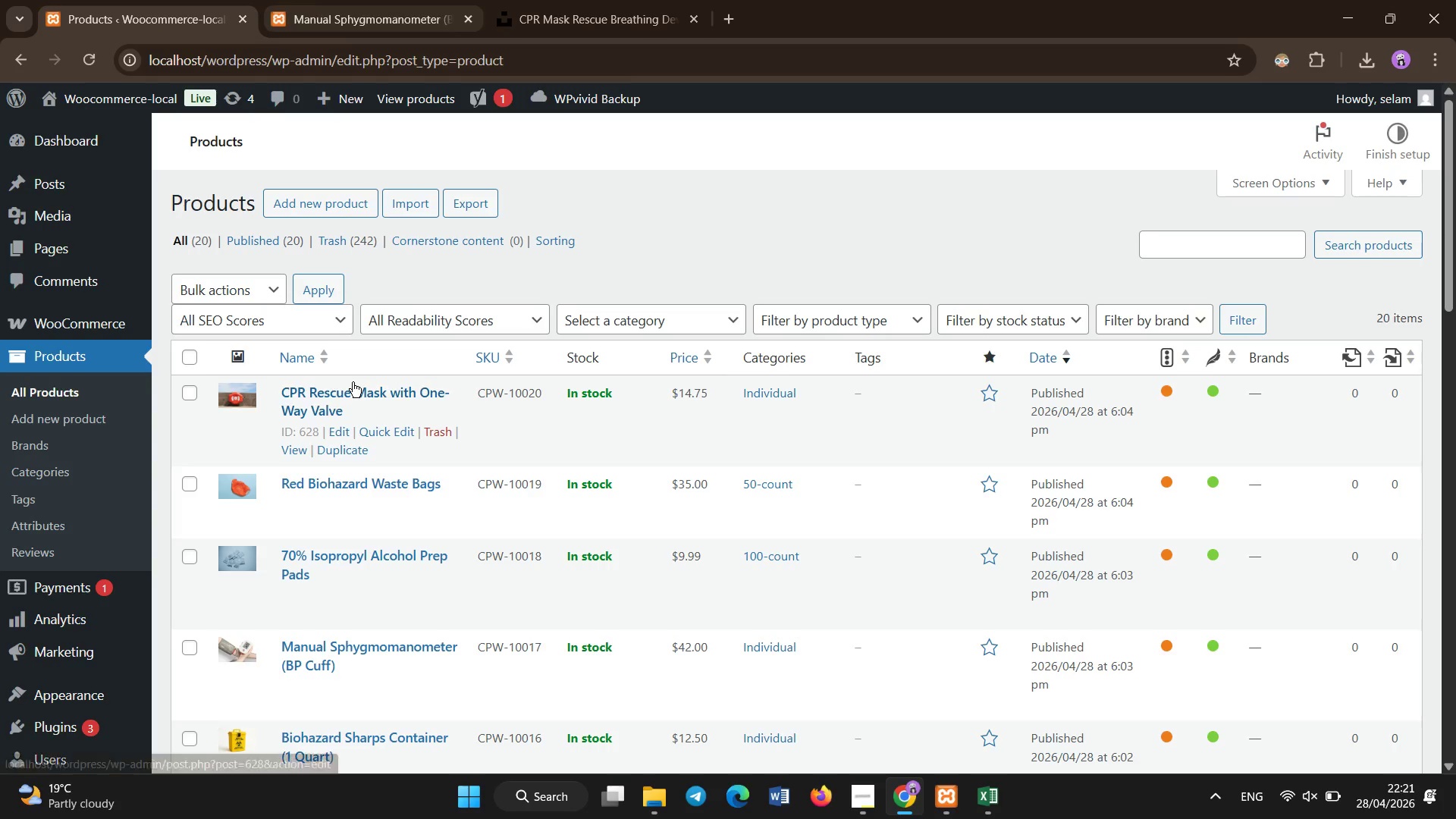 
key(Control+ControlLeft)
 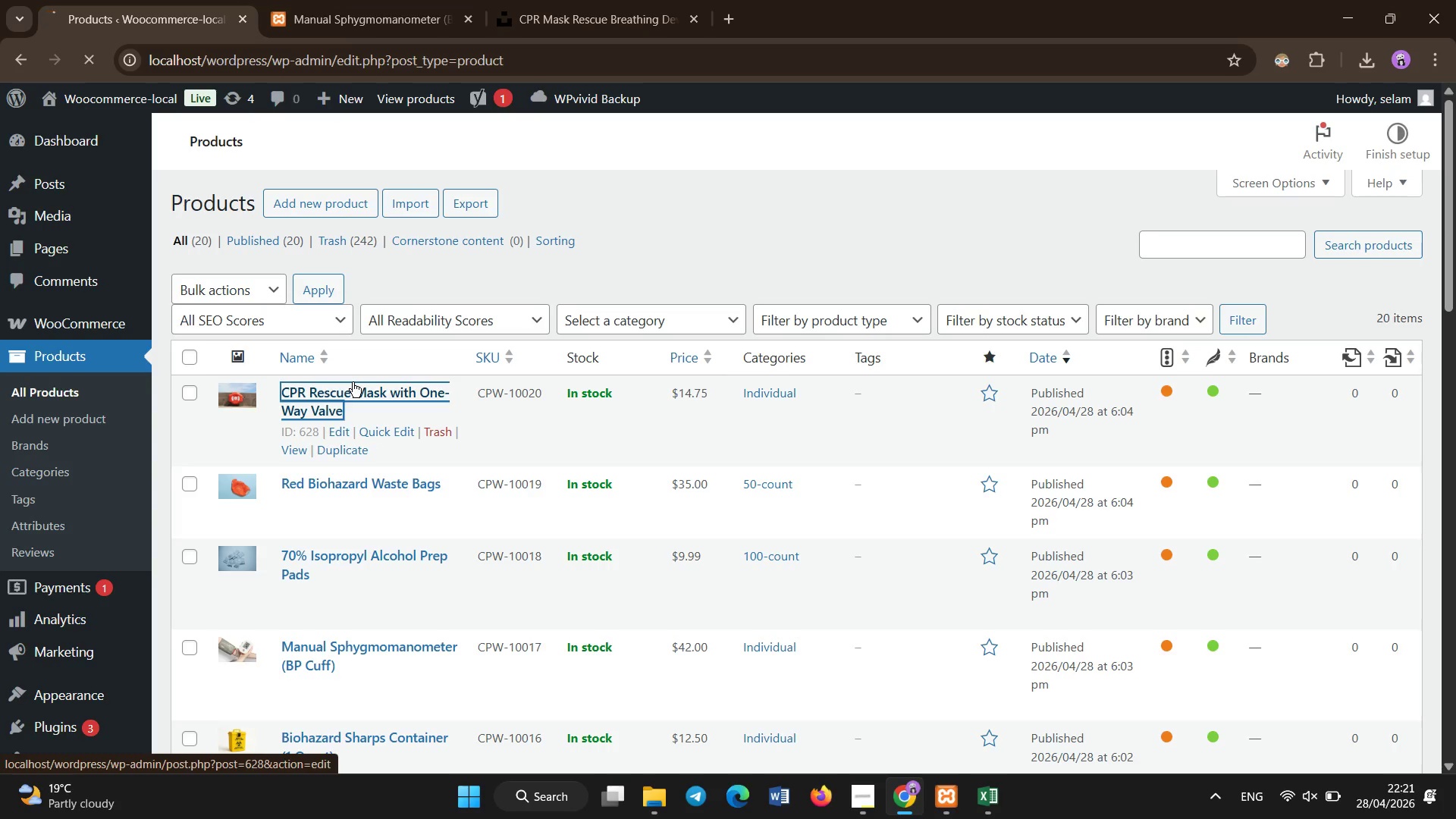 
left_click([353, 382])
 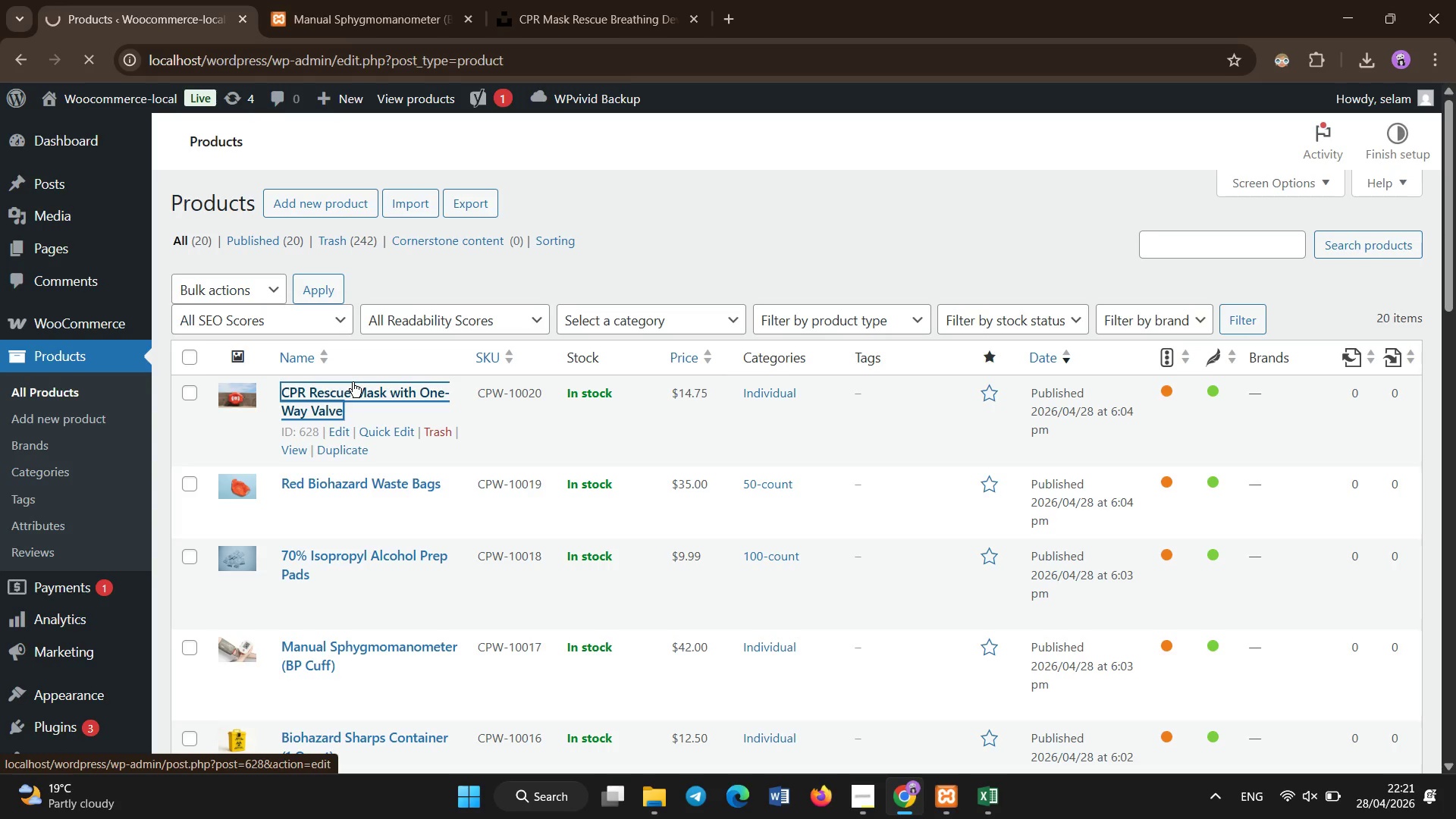 
hold_key(key=ControlLeft, duration=0.72)
 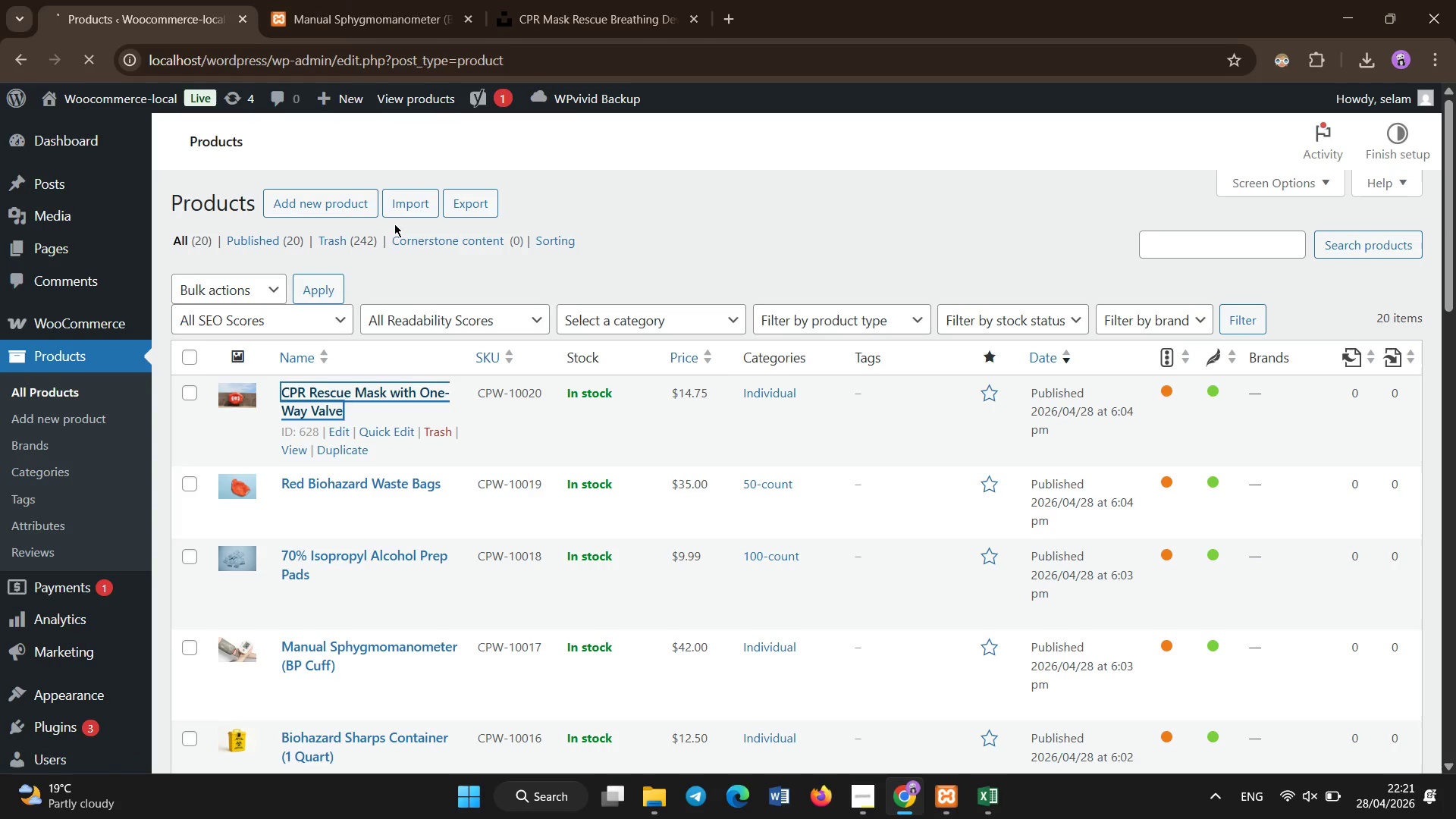 
left_click([405, 17])
 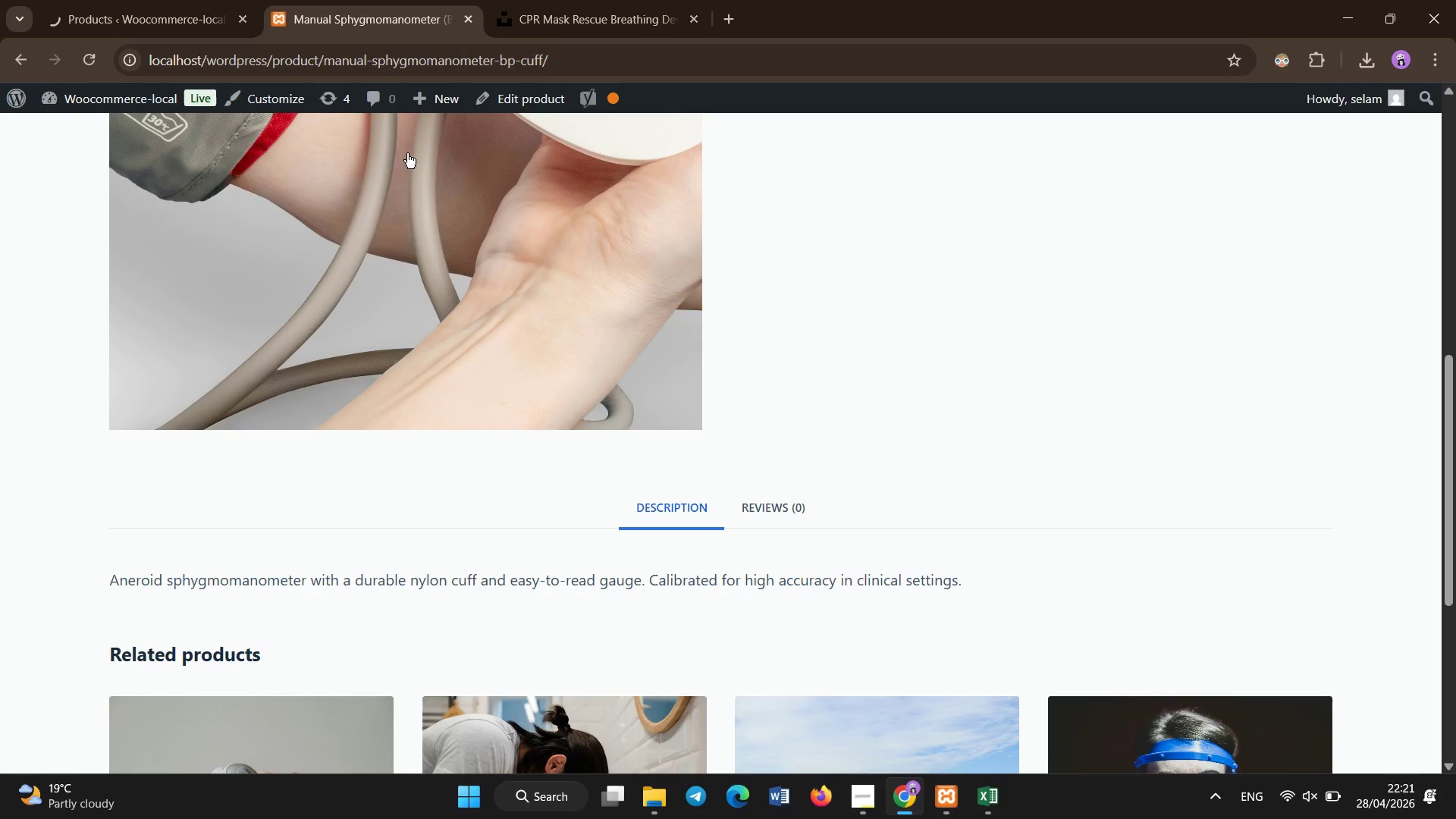 
hold_key(key=ControlLeft, duration=0.31)
 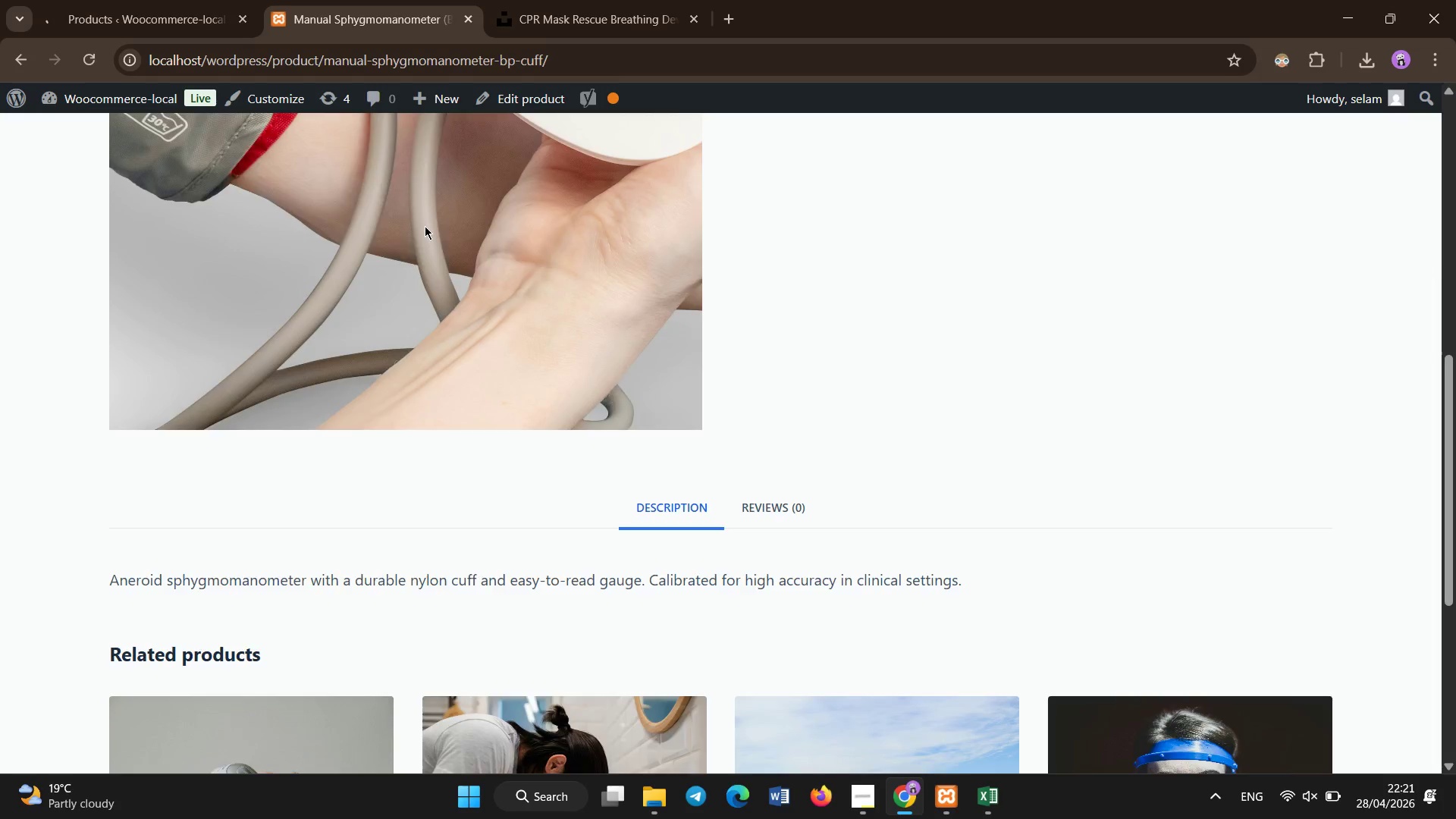 
hold_key(key=ControlLeft, duration=0.41)
 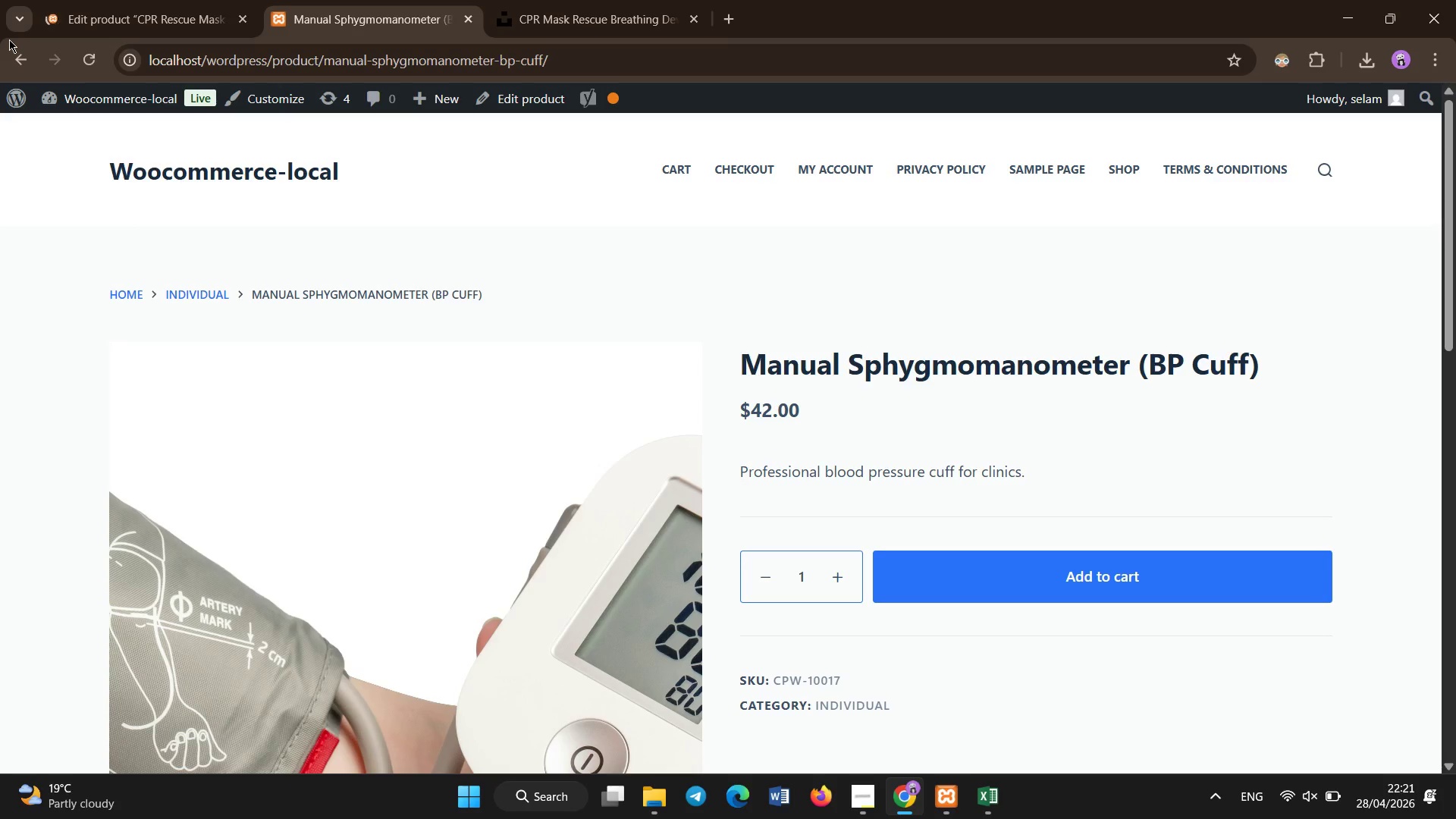 
scroll: coordinate [419, 226], scroll_direction: up, amount: 15.0
 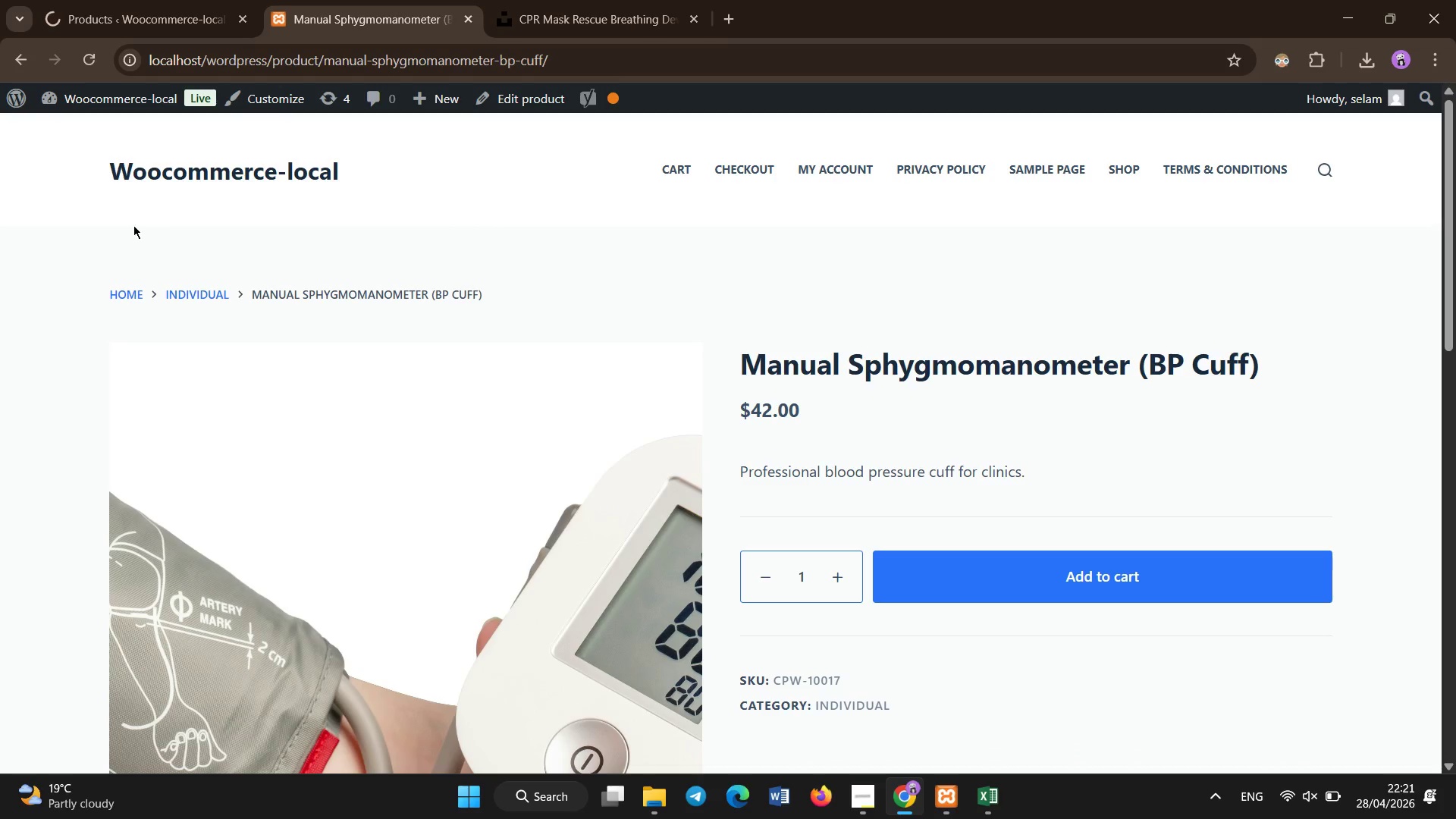 
double_click([13, 61])
 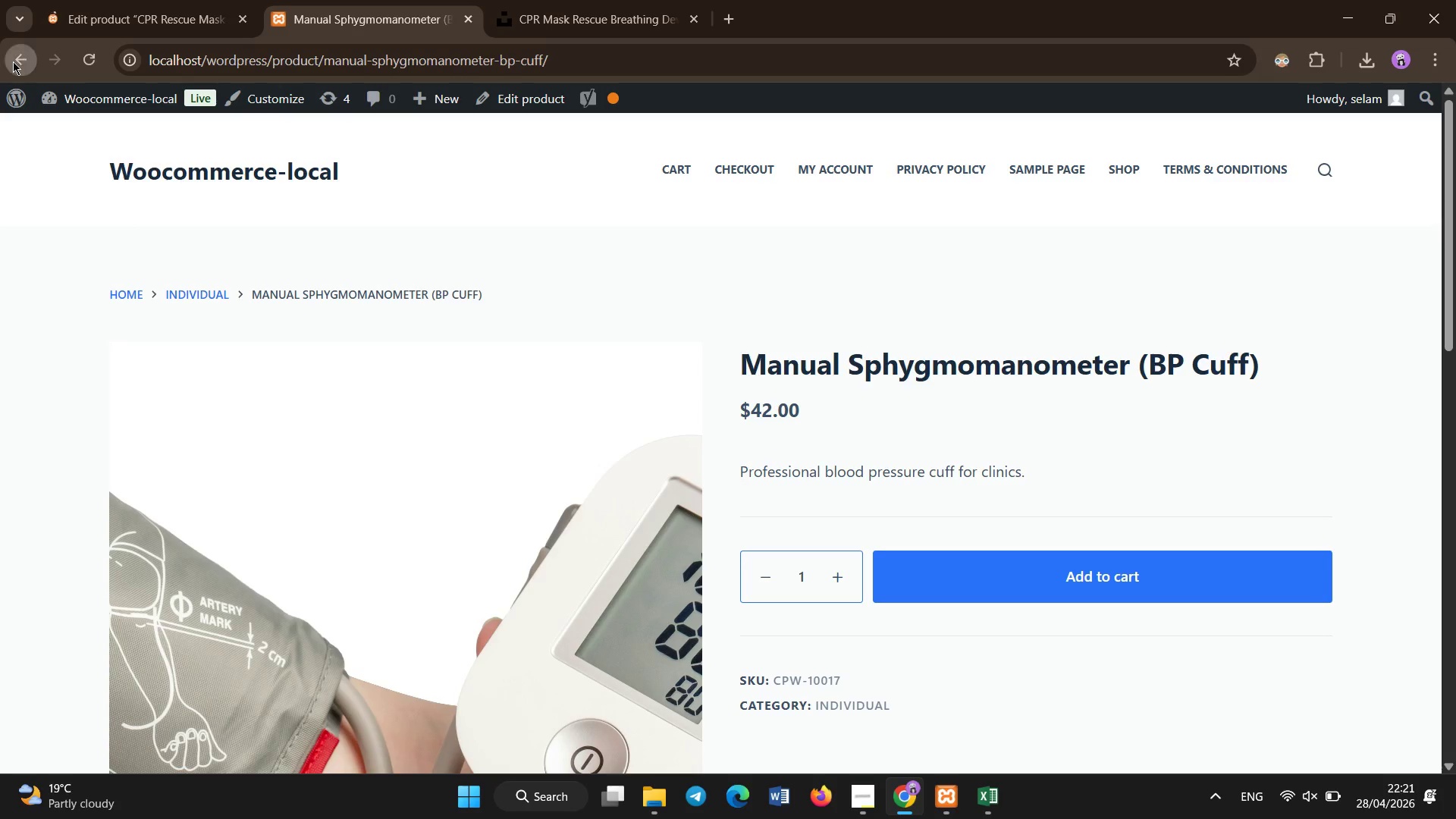 
key(Control+ControlLeft)
 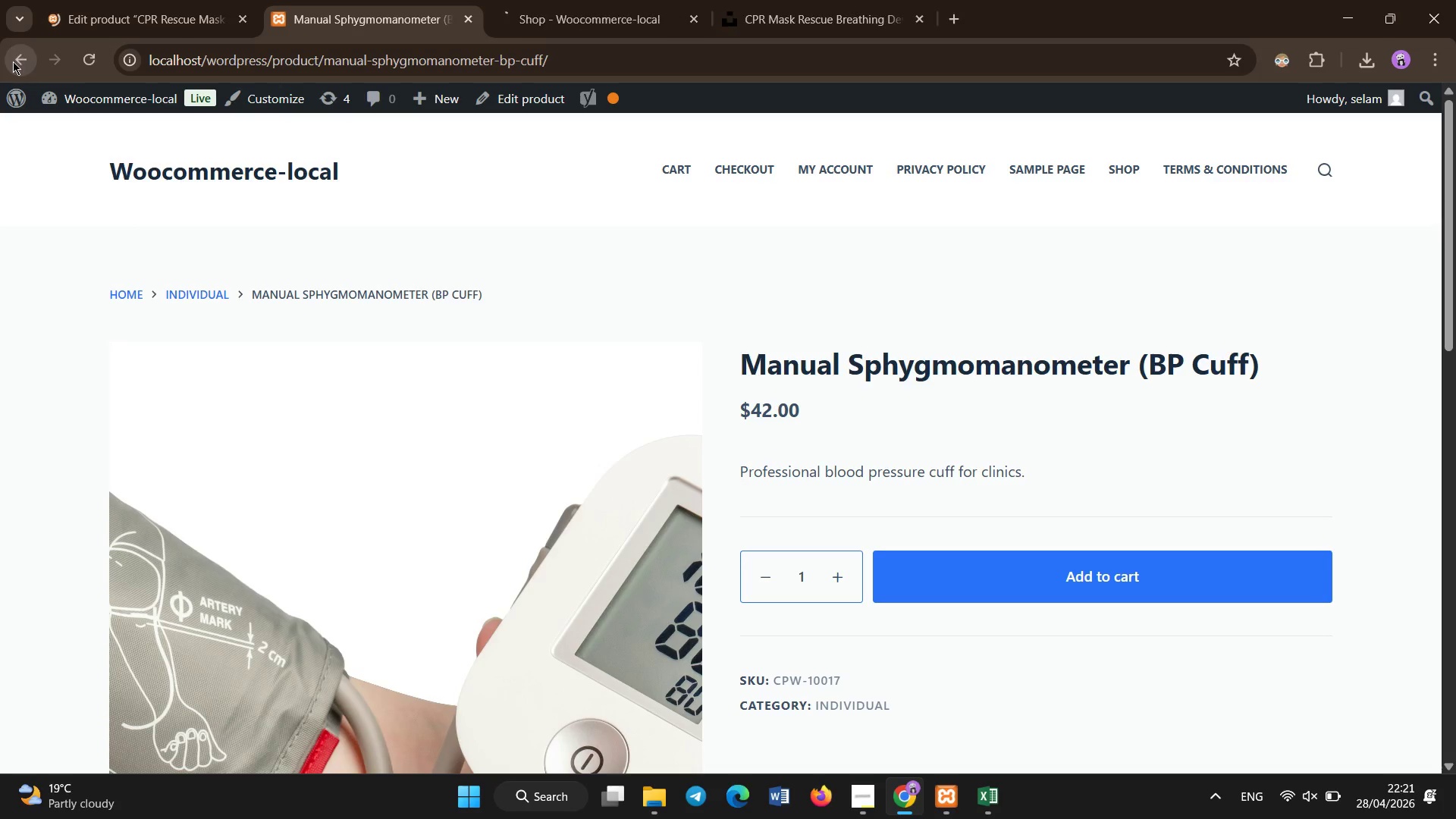 
key(Control+ControlLeft)
 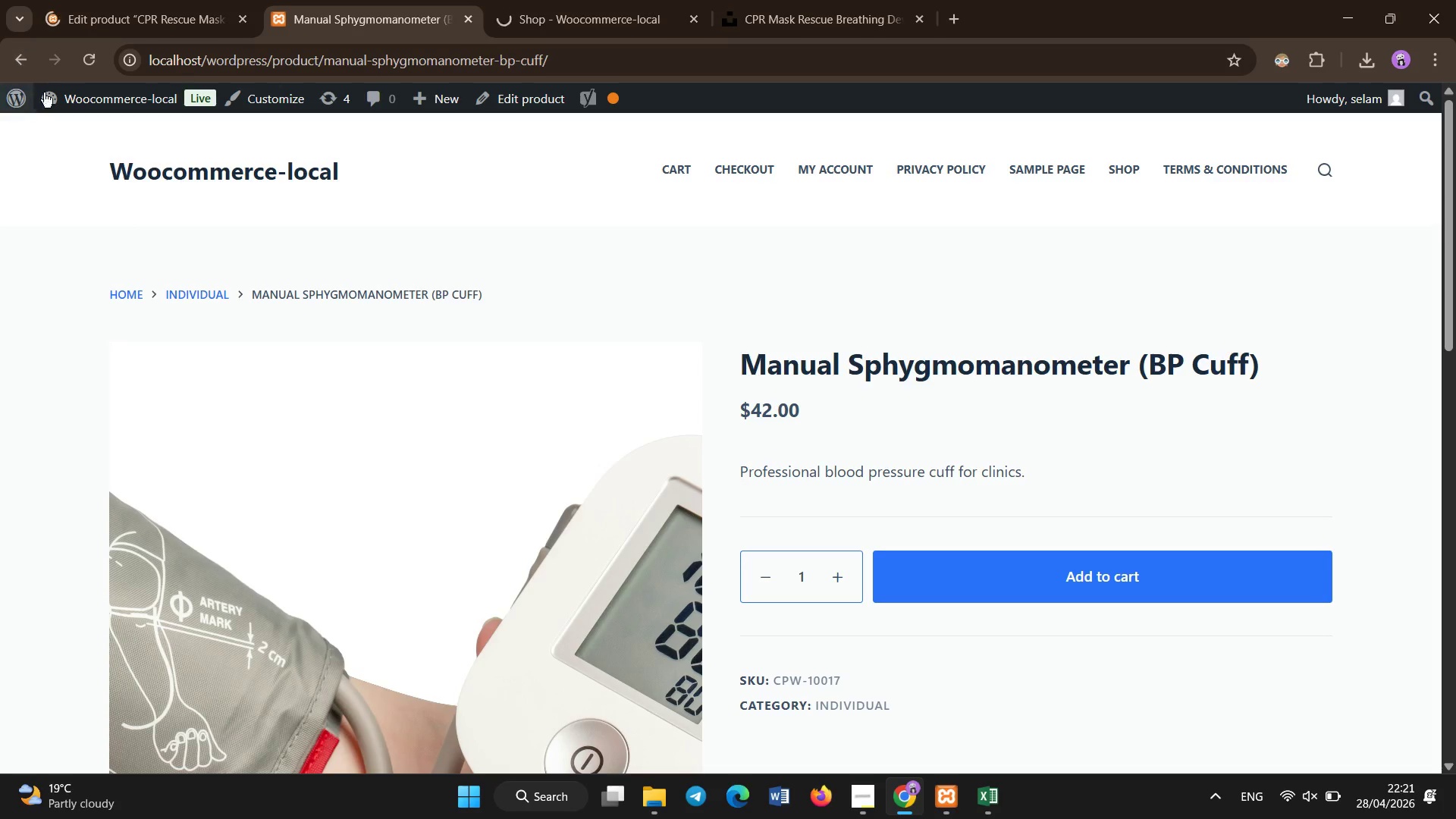 
key(Control+ControlLeft)
 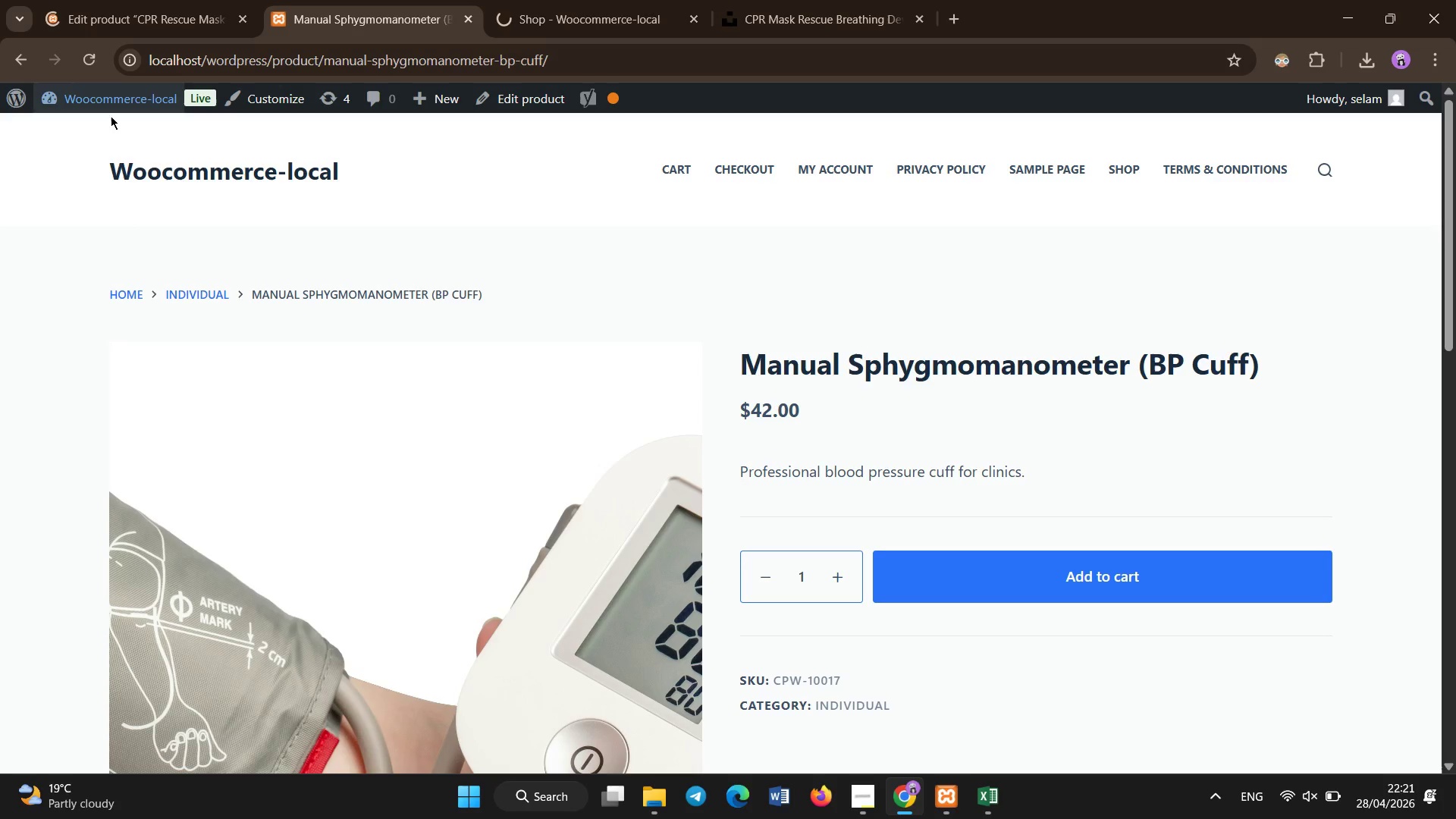 
key(Control+ControlLeft)
 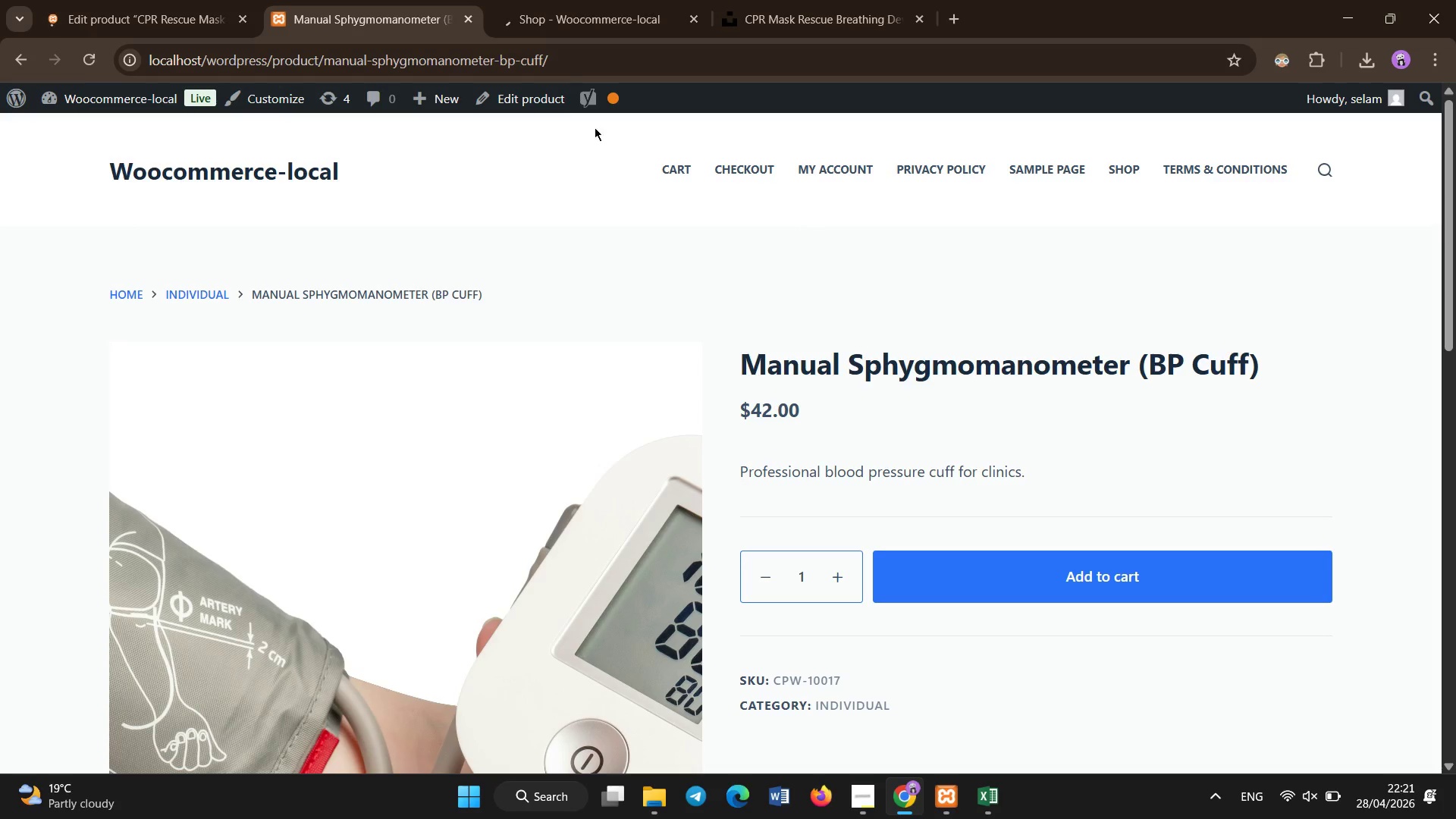 
hold_key(key=ControlLeft, duration=1.5)
left_click([221, 0])
 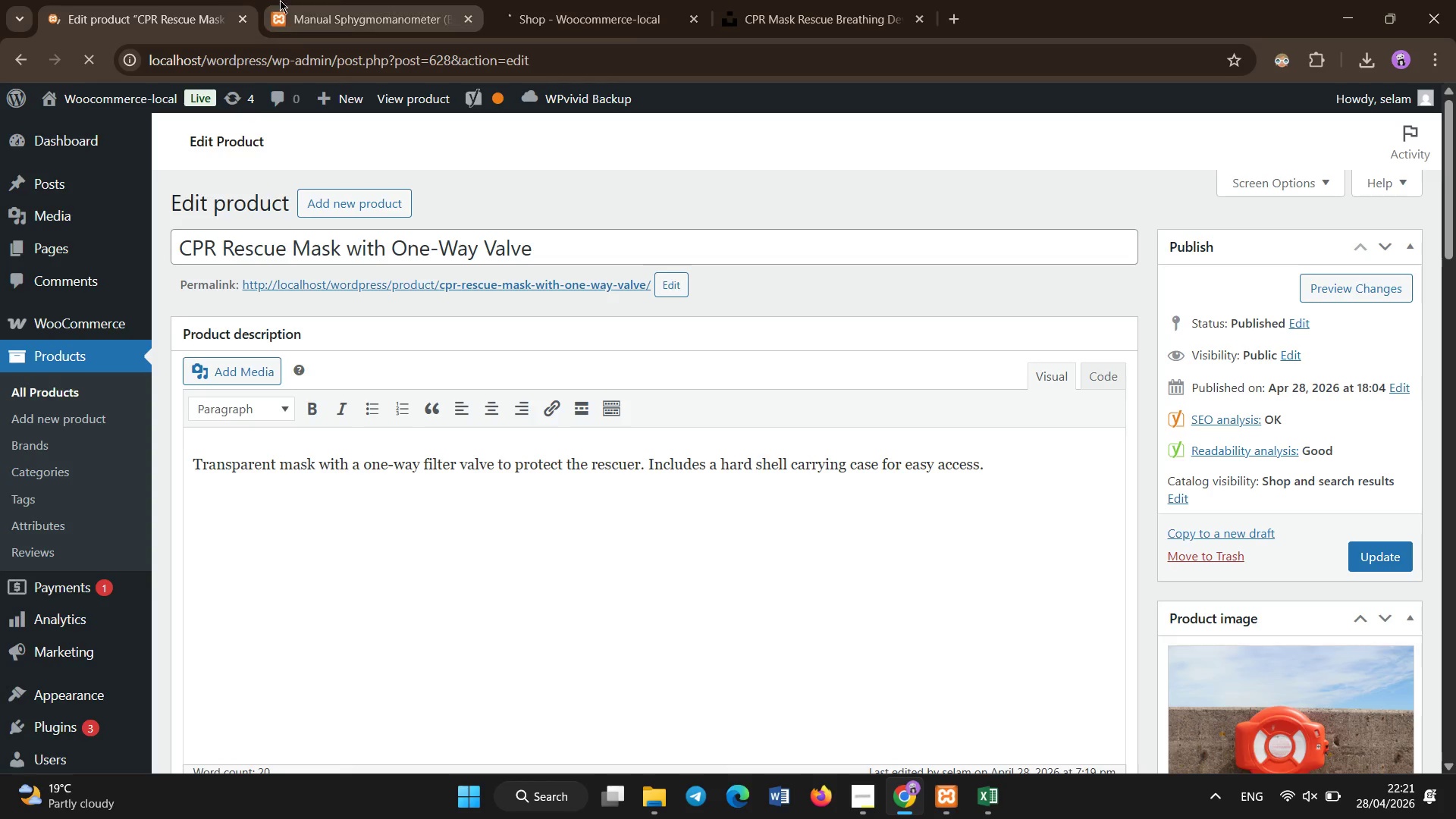 
hold_key(key=ControlLeft, duration=0.59)
left_click([335, 0])
 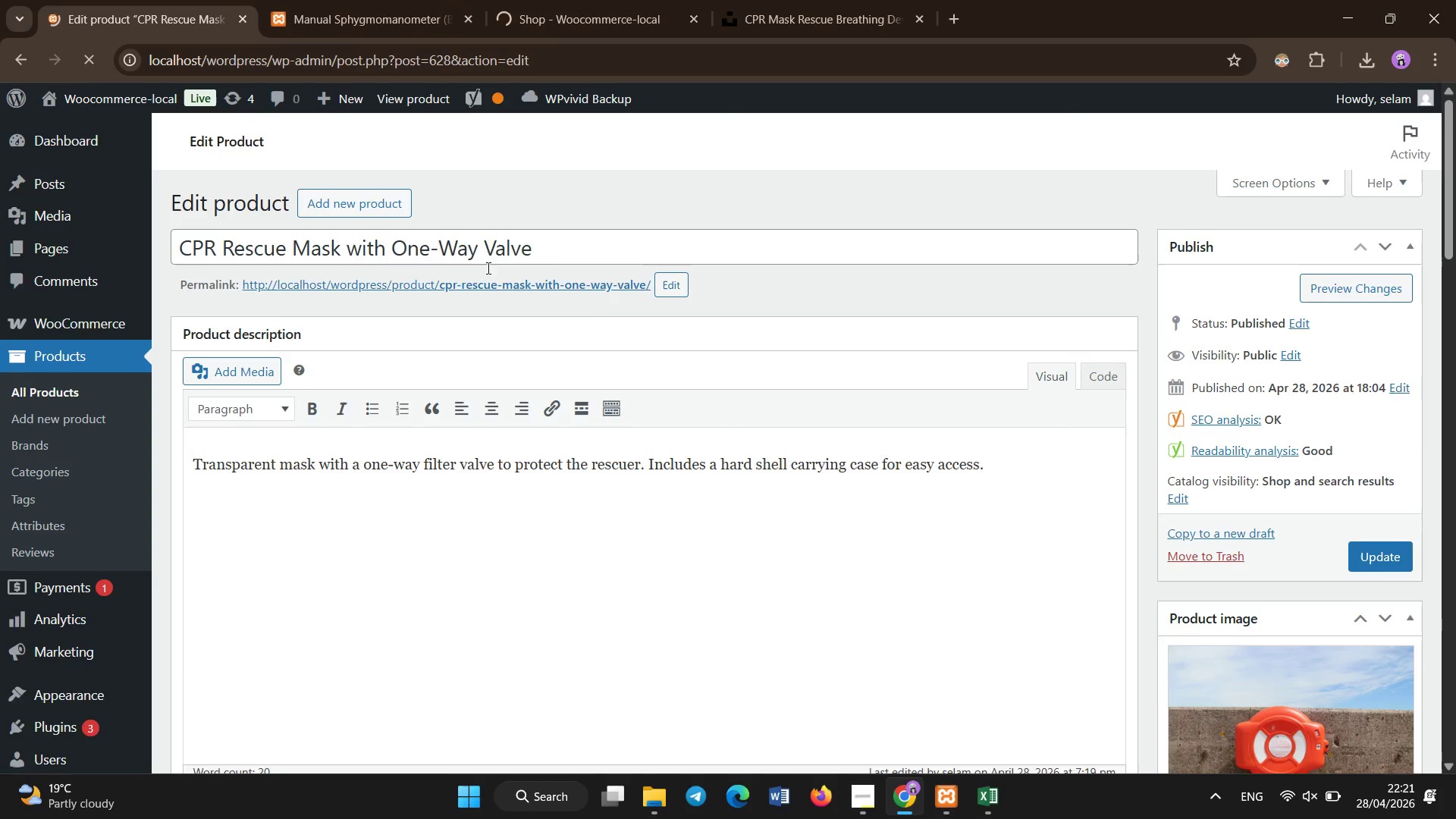 
hold_key(key=ControlLeft, duration=0.73)
 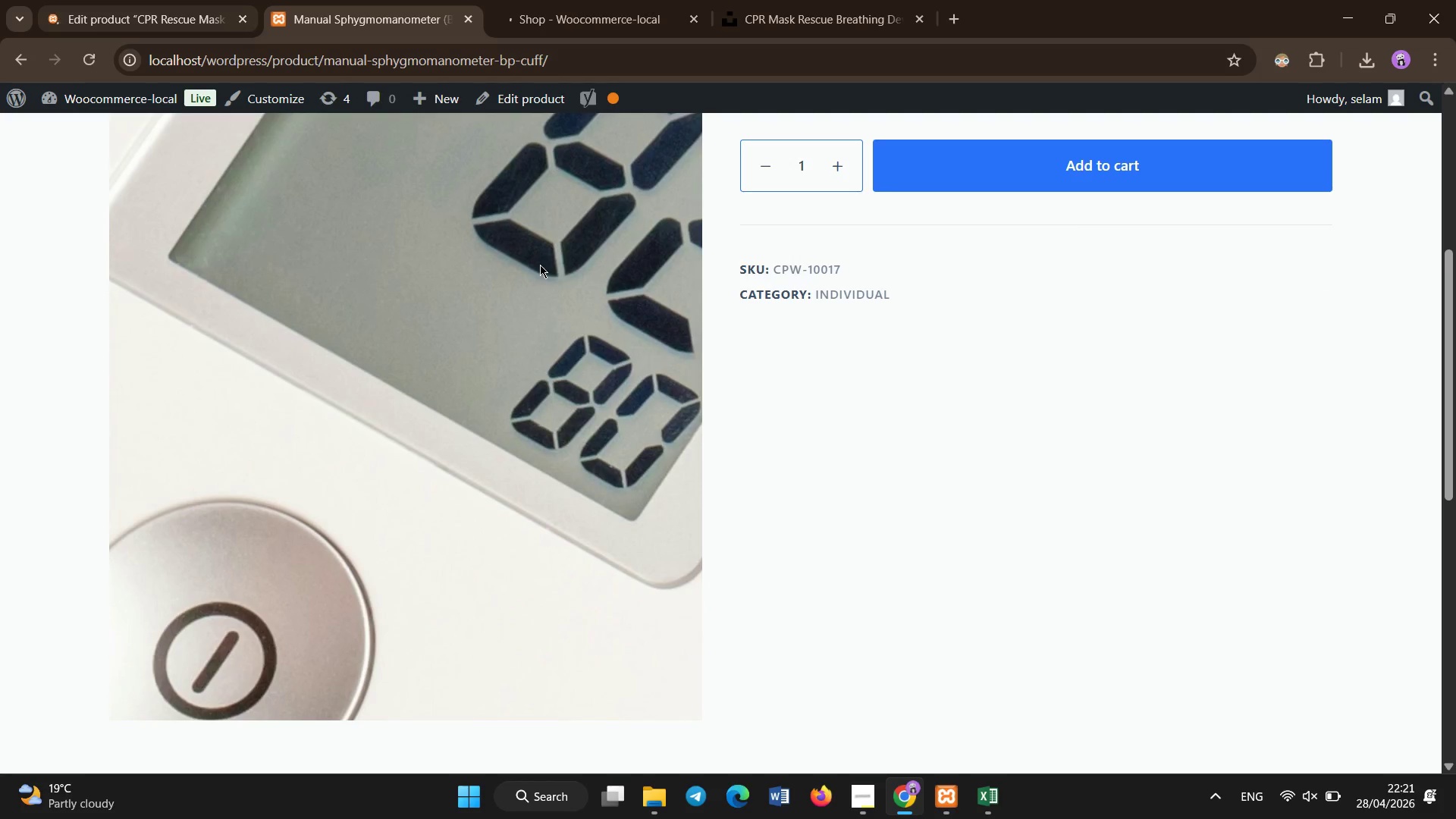 
scroll: coordinate [500, 292], scroll_direction: down, amount: 3.0
 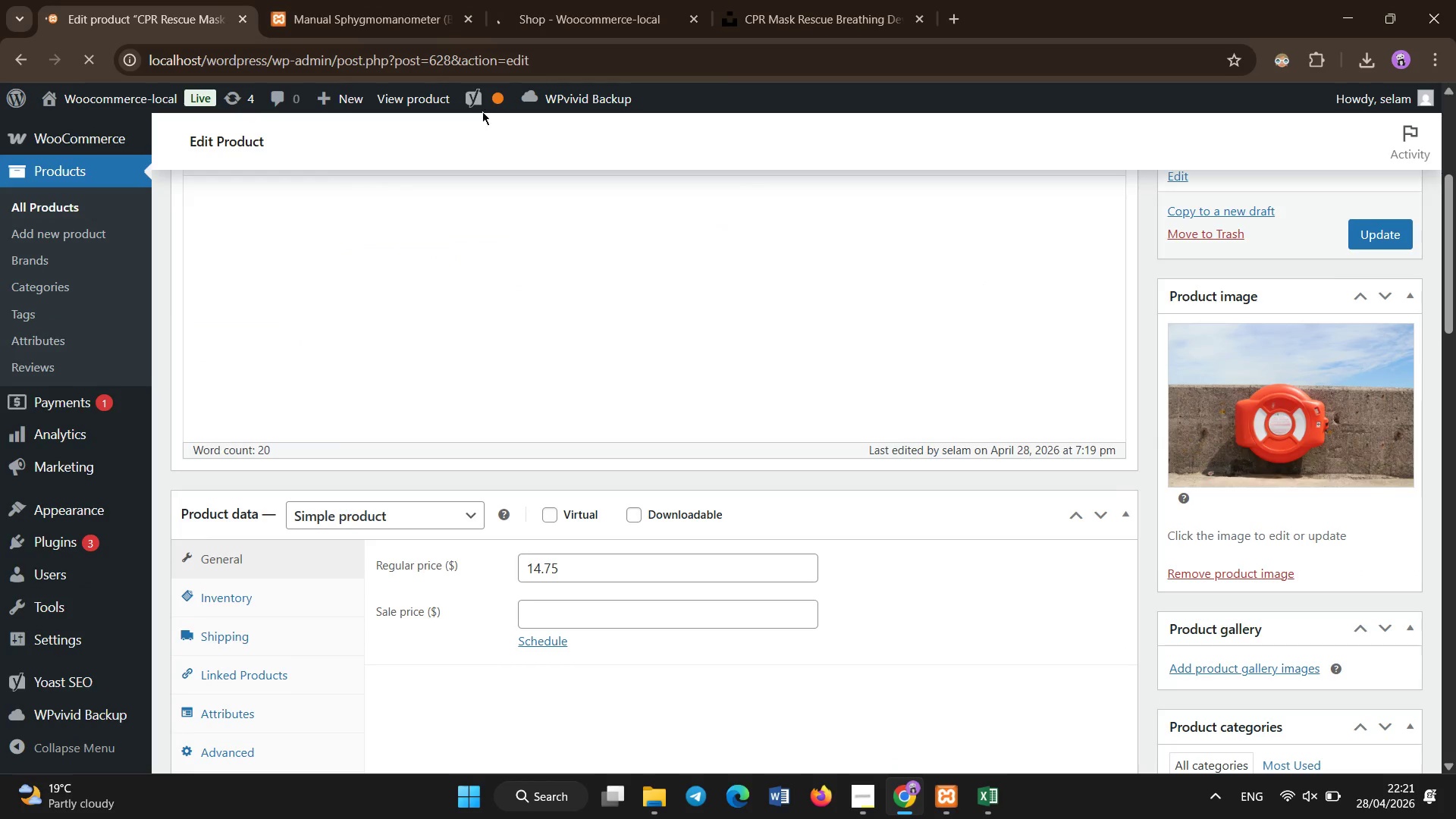 
left_click([413, 0])
 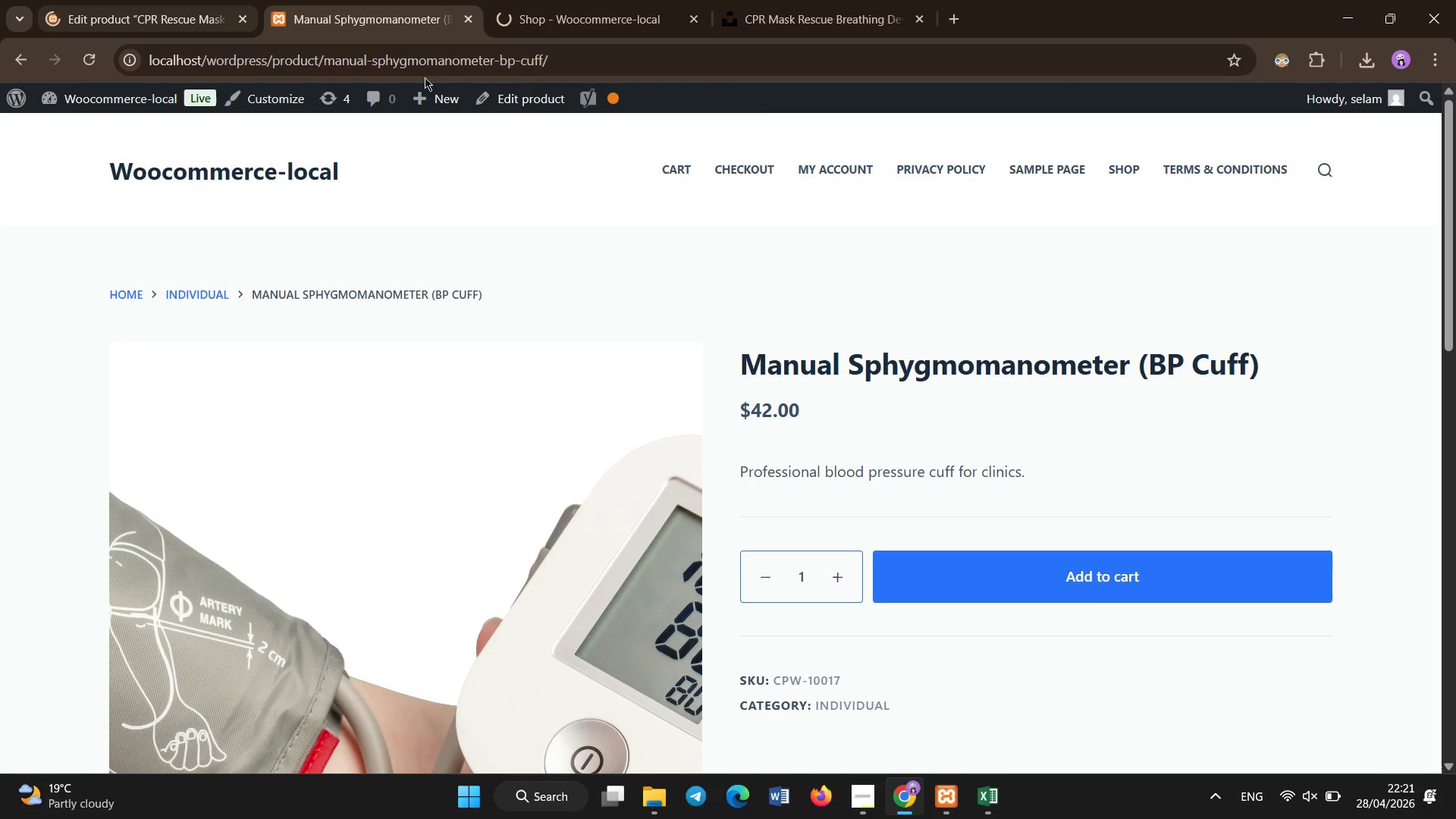 
hold_key(key=ControlLeft, duration=0.61)
 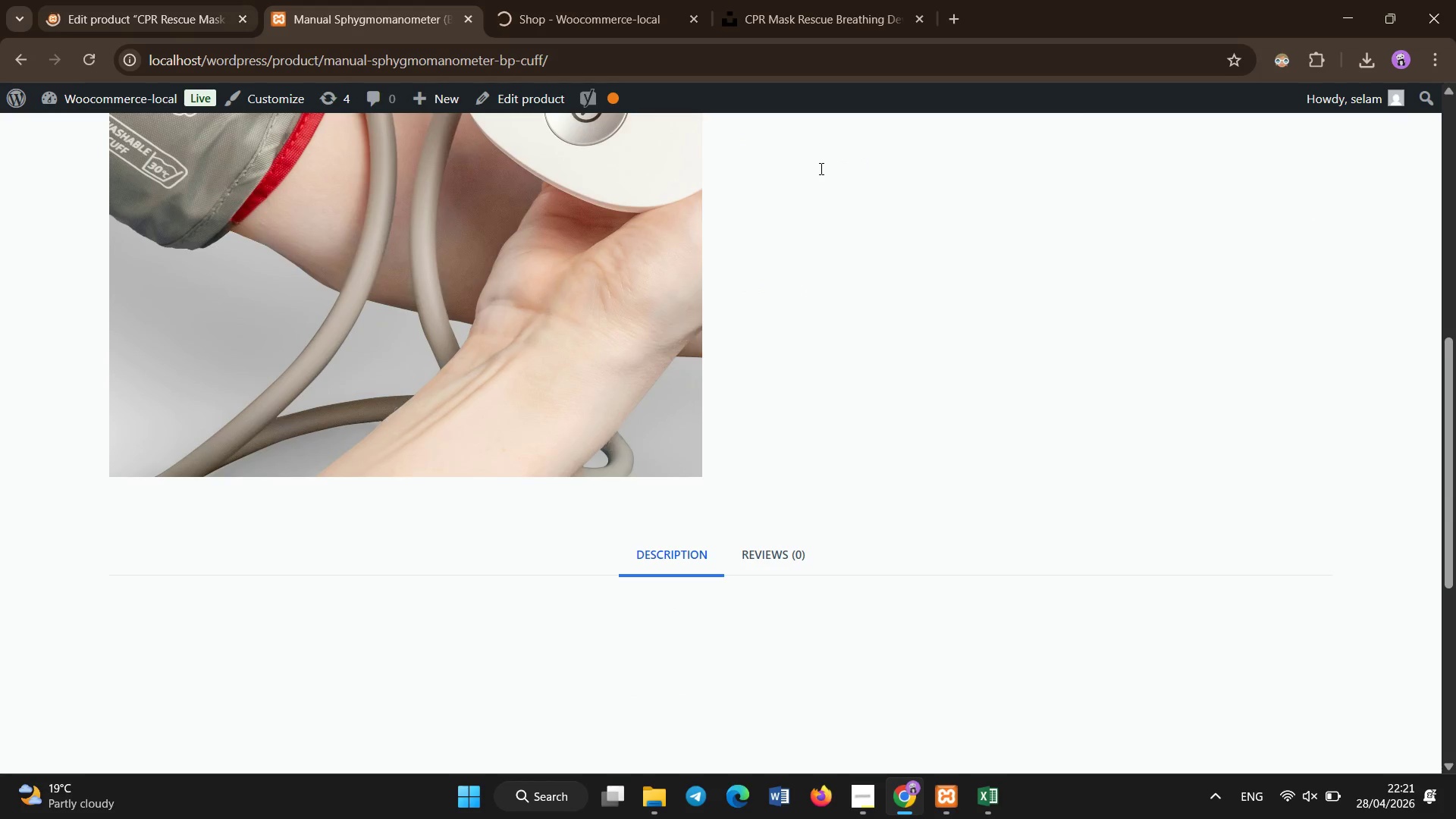 
scroll: coordinate [540, 265], scroll_direction: down, amount: 4.0
 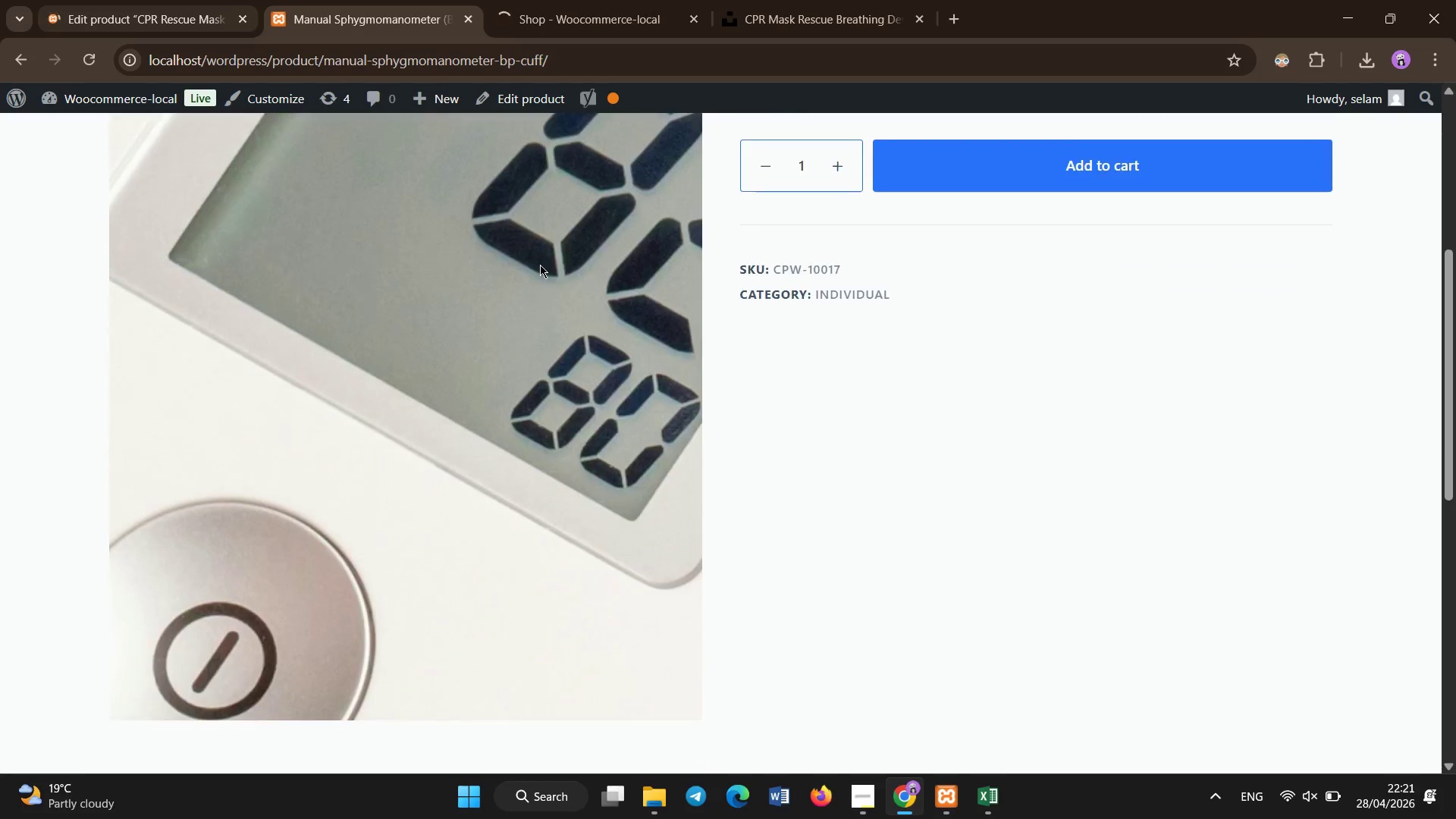 
hold_key(key=ControlLeft, duration=1.0)
scroll: coordinate [821, 169], scroll_direction: down, amount: 3.0
 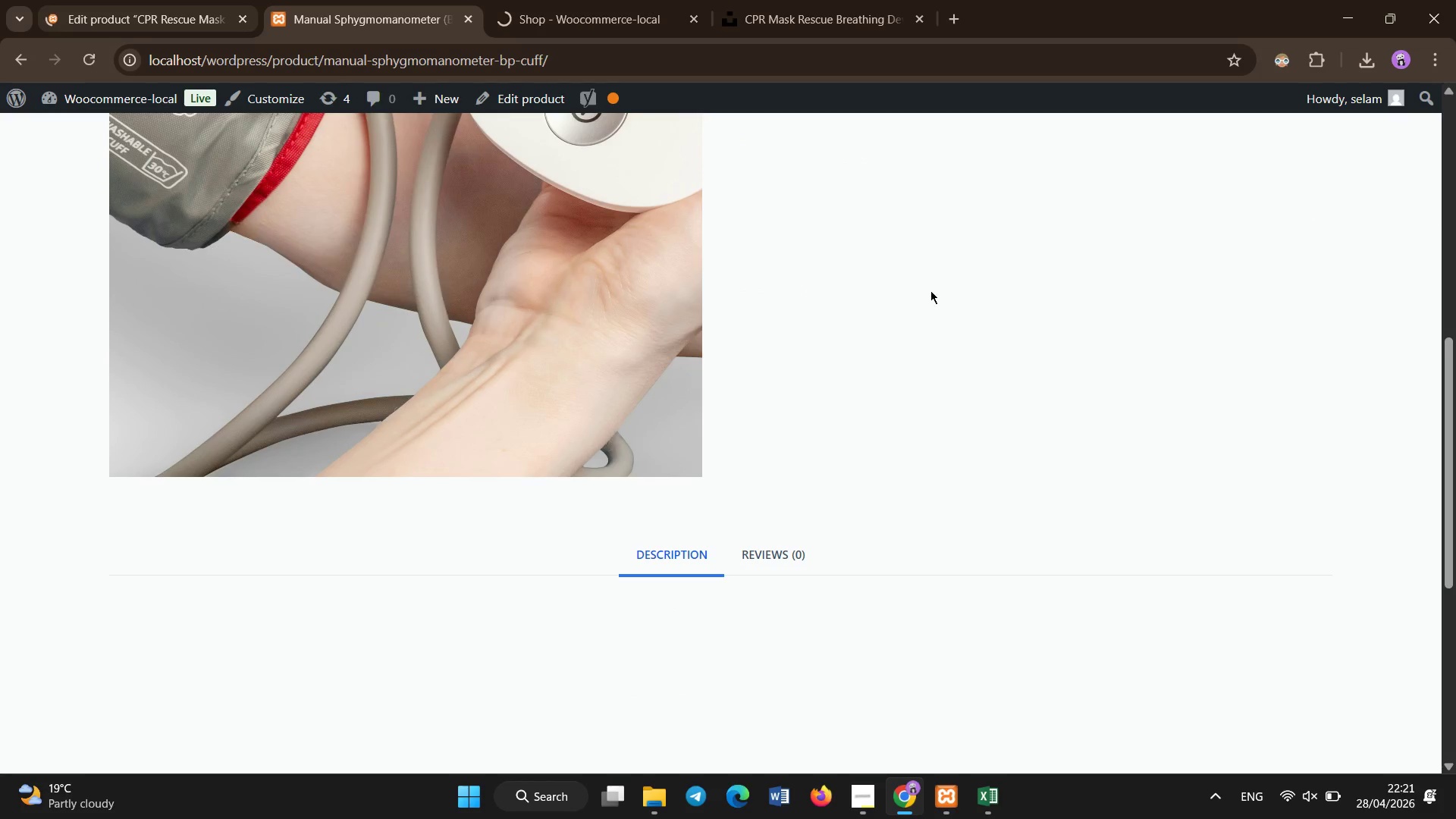 
hold_key(key=ControlLeft, duration=1.5)
scroll: coordinate [949, 279], scroll_direction: up, amount: 10.0
 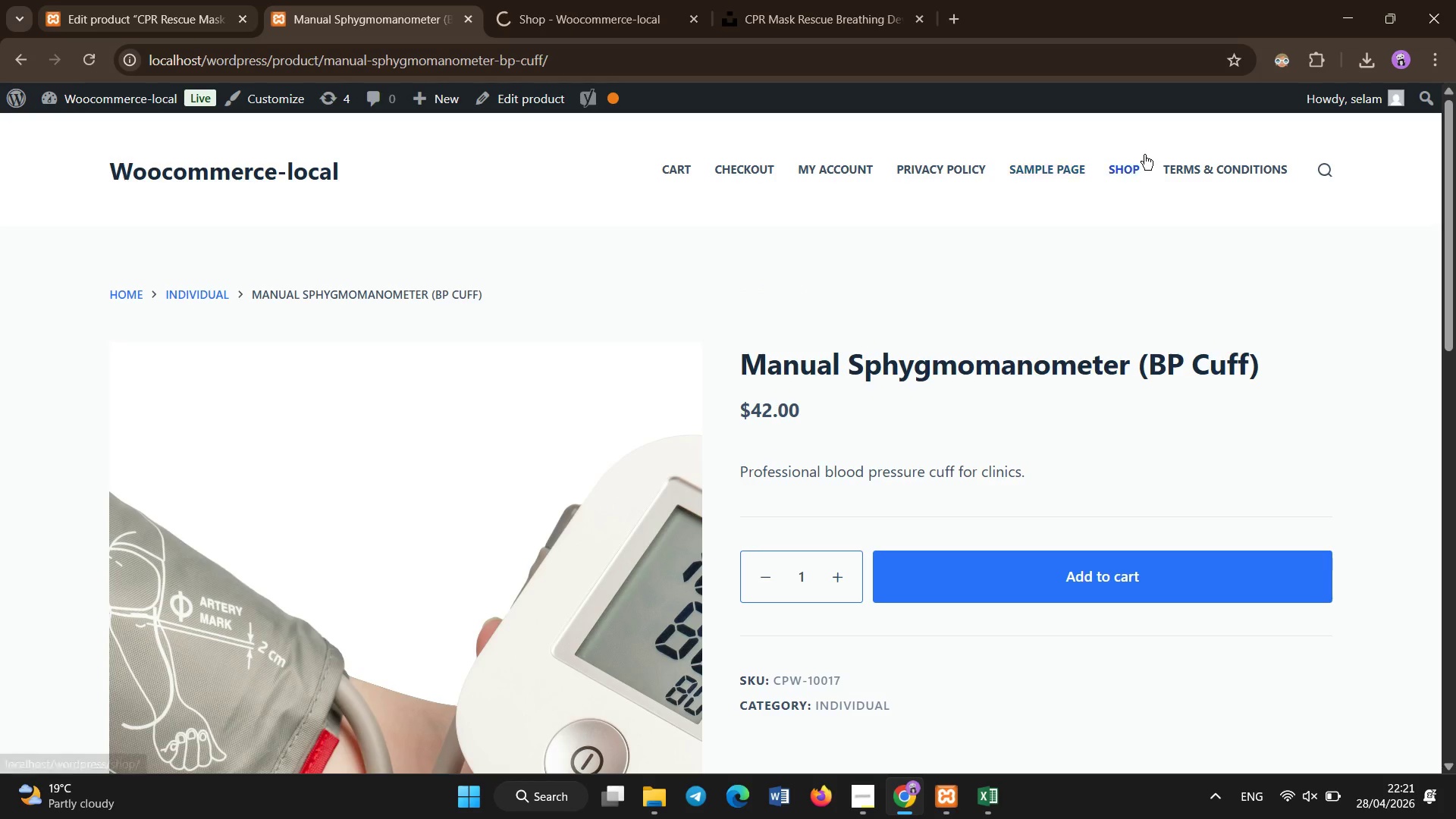 
left_click([1130, 162])
 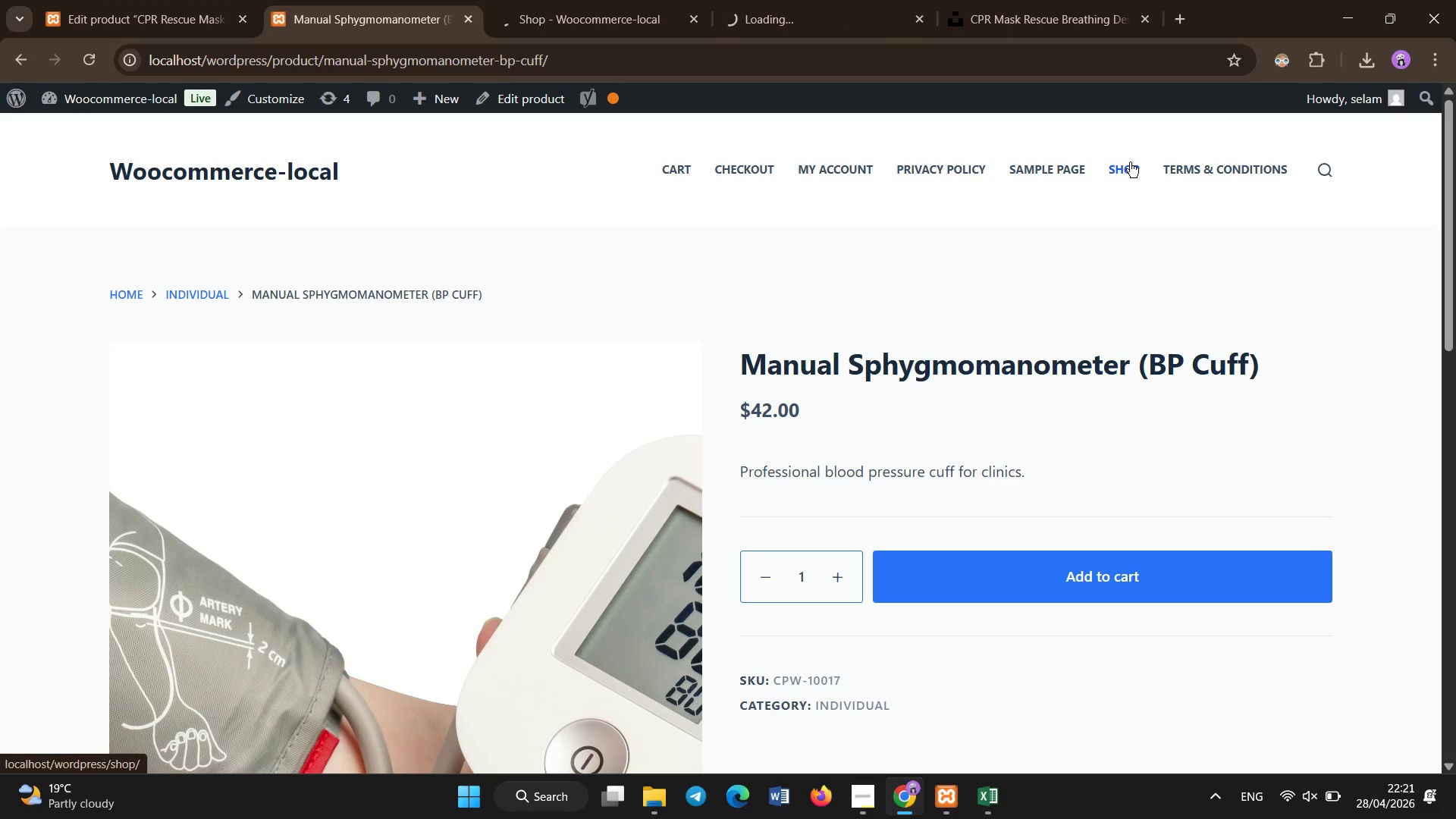 
key(Control+ControlLeft)
 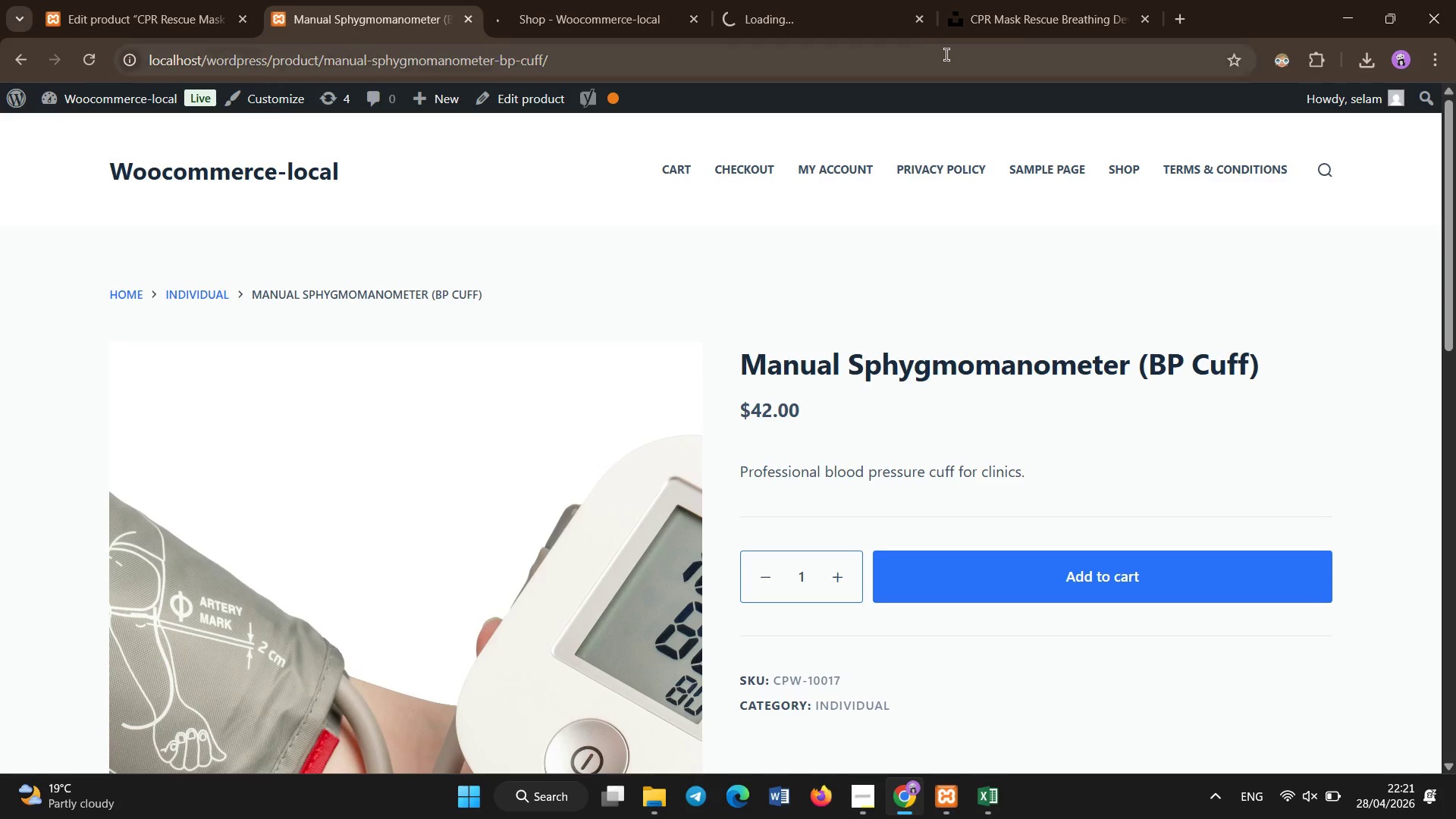 
left_click([916, 24])
 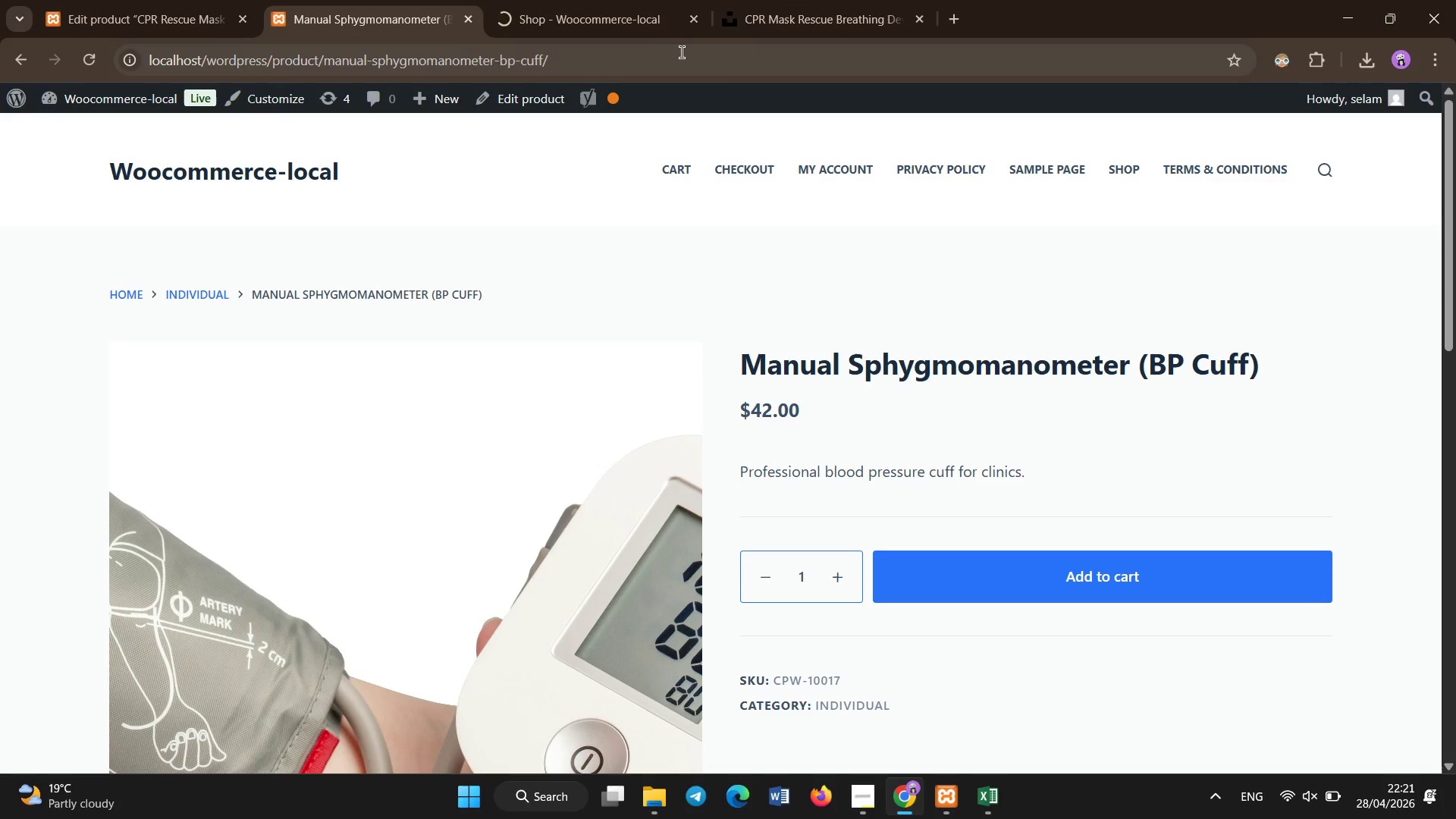 
left_click([548, 11])
 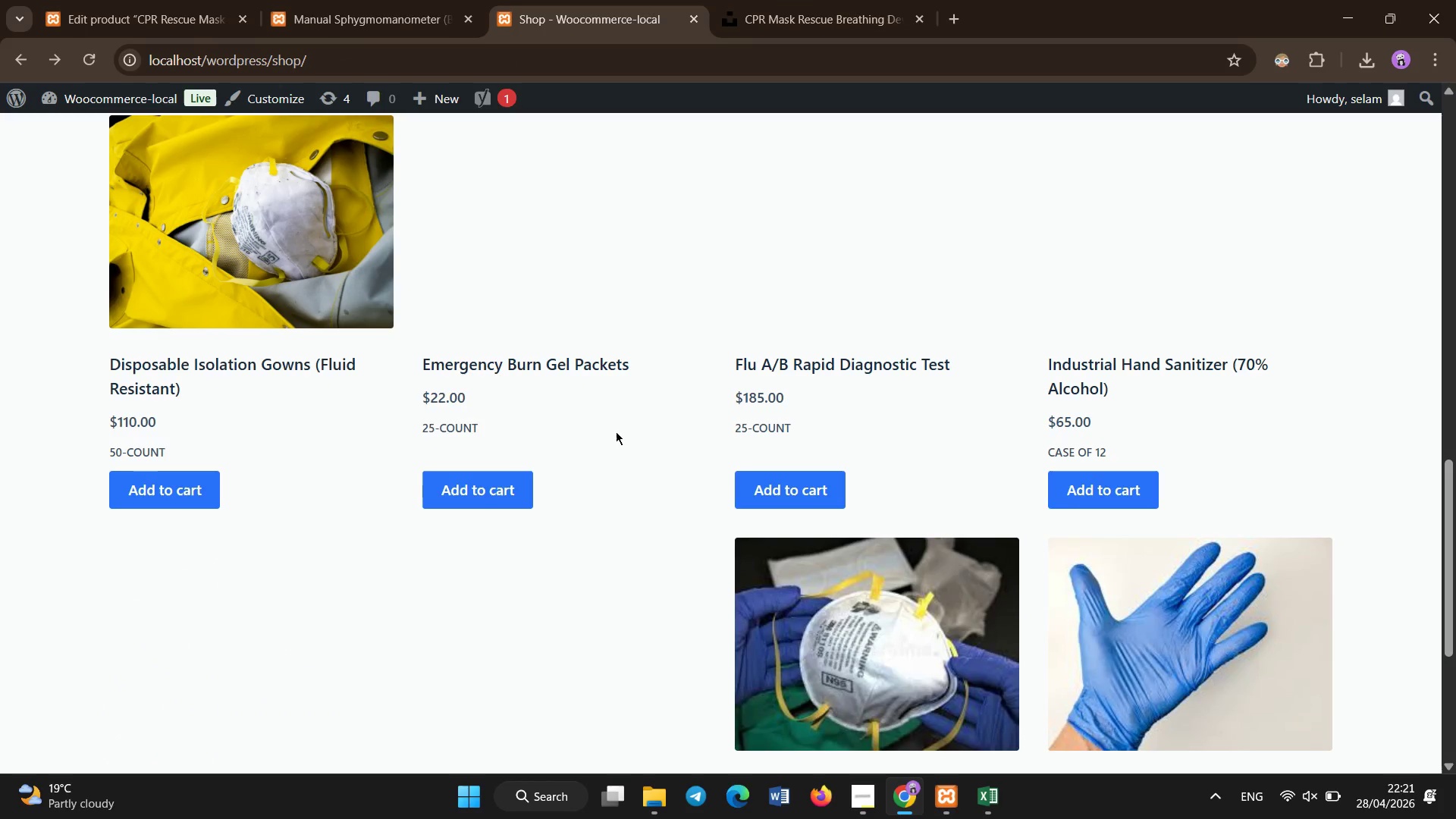 
hold_key(key=ControlLeft, duration=1.5)
 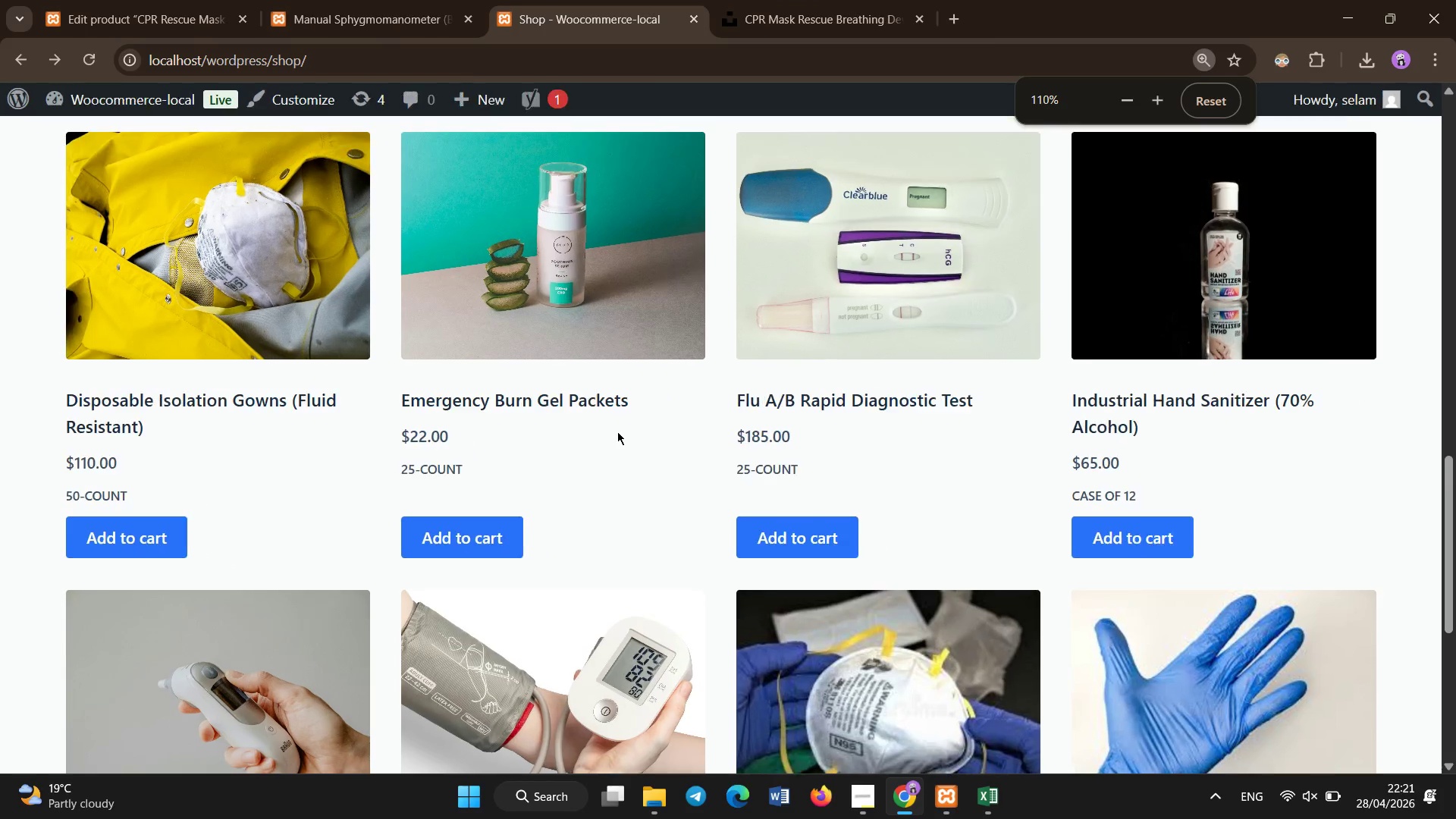 